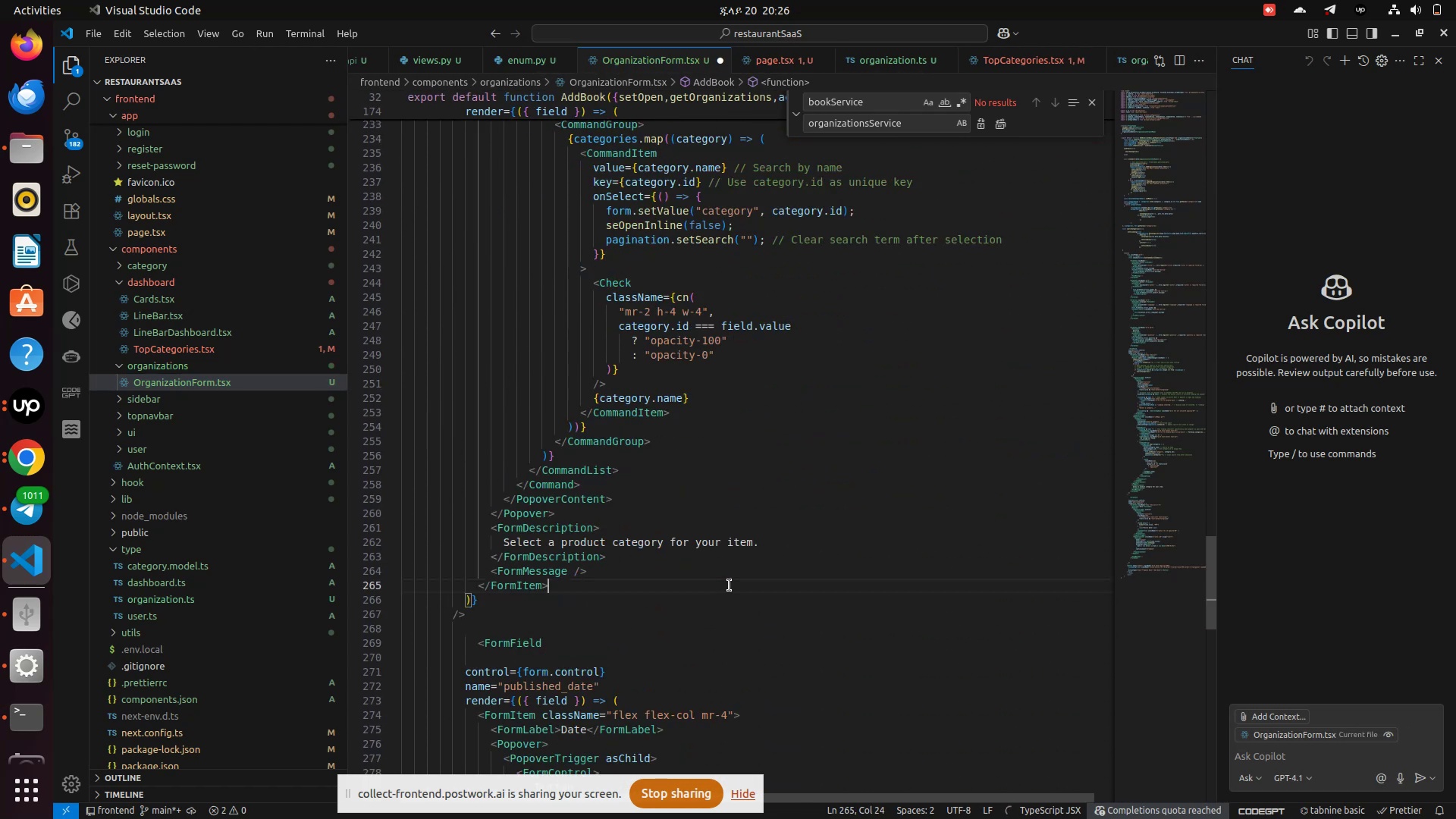 
key(Control+S)
 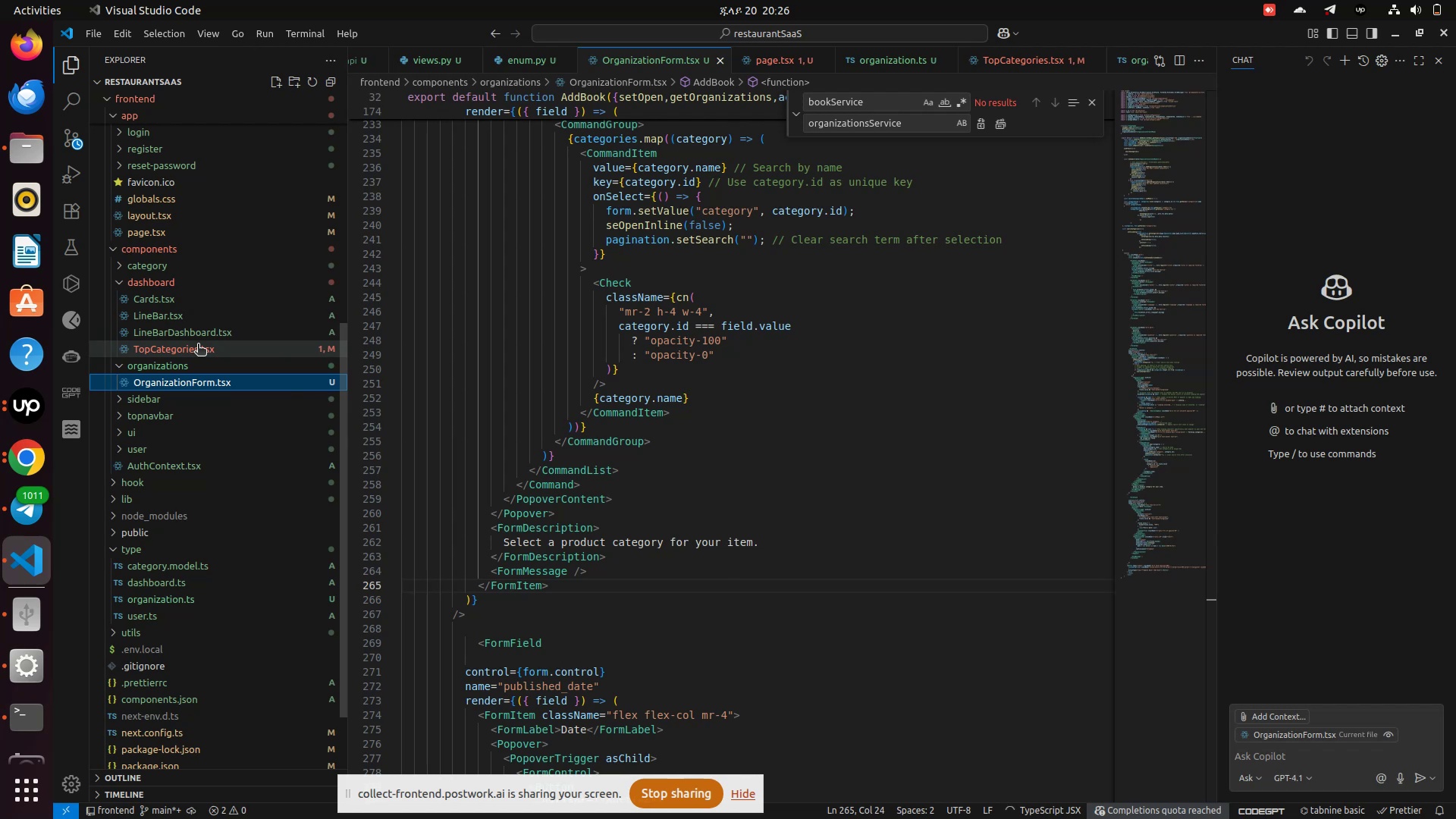 
left_click([198, 345])
 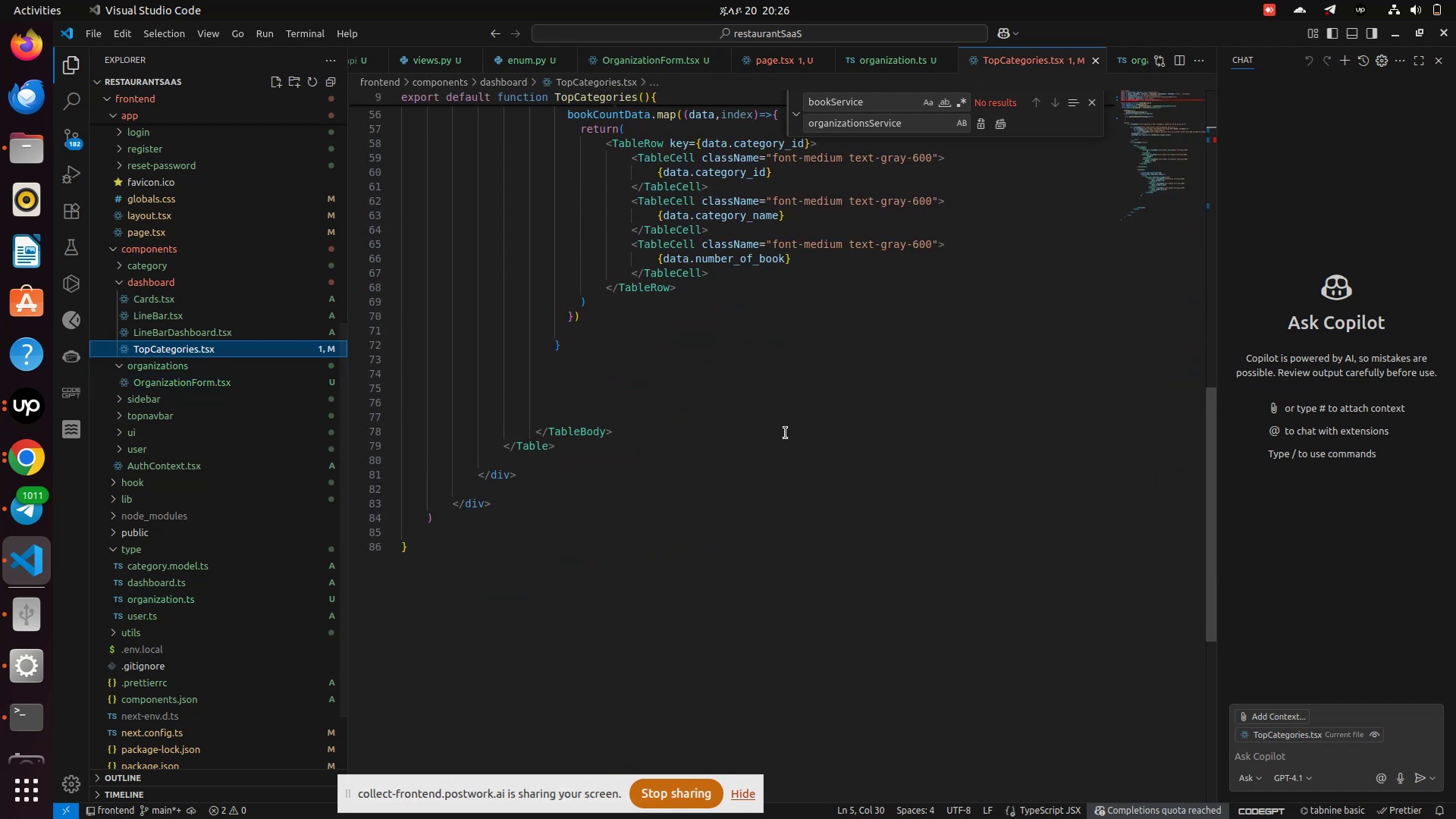 
scroll: coordinate [786, 433], scroll_direction: up, amount: 24.0
 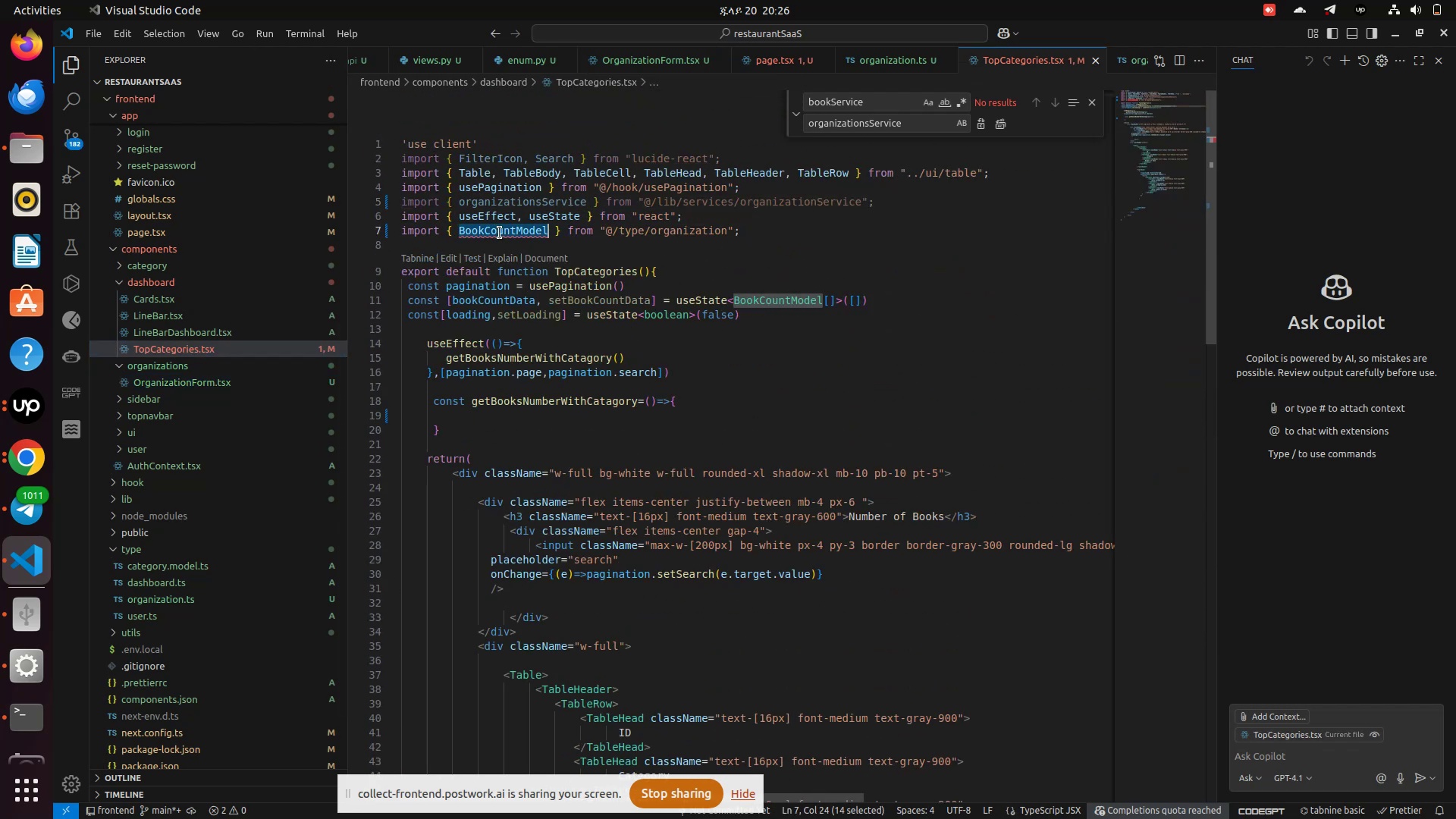 
left_click([500, 233])
 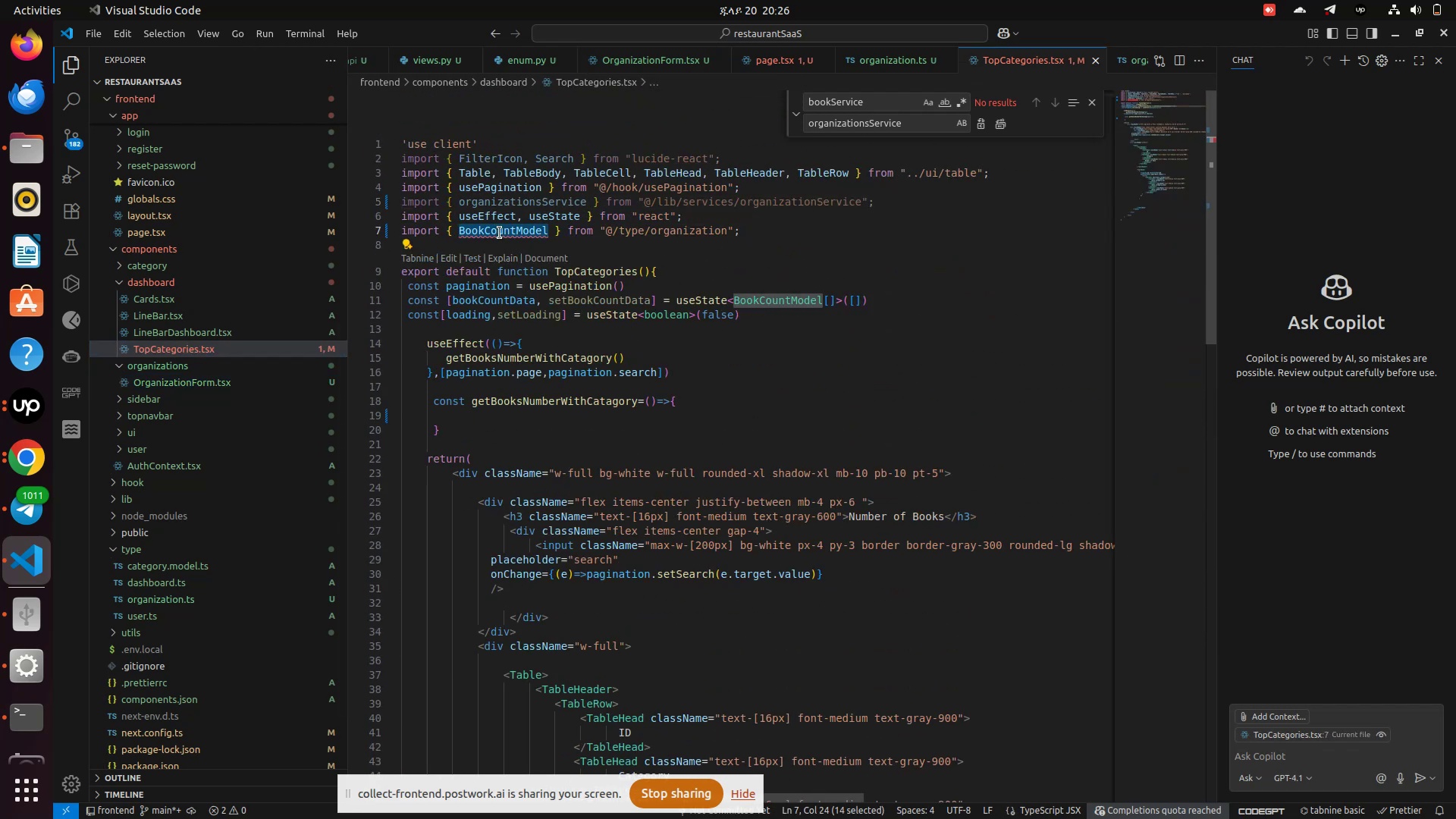 
left_click([500, 233])
 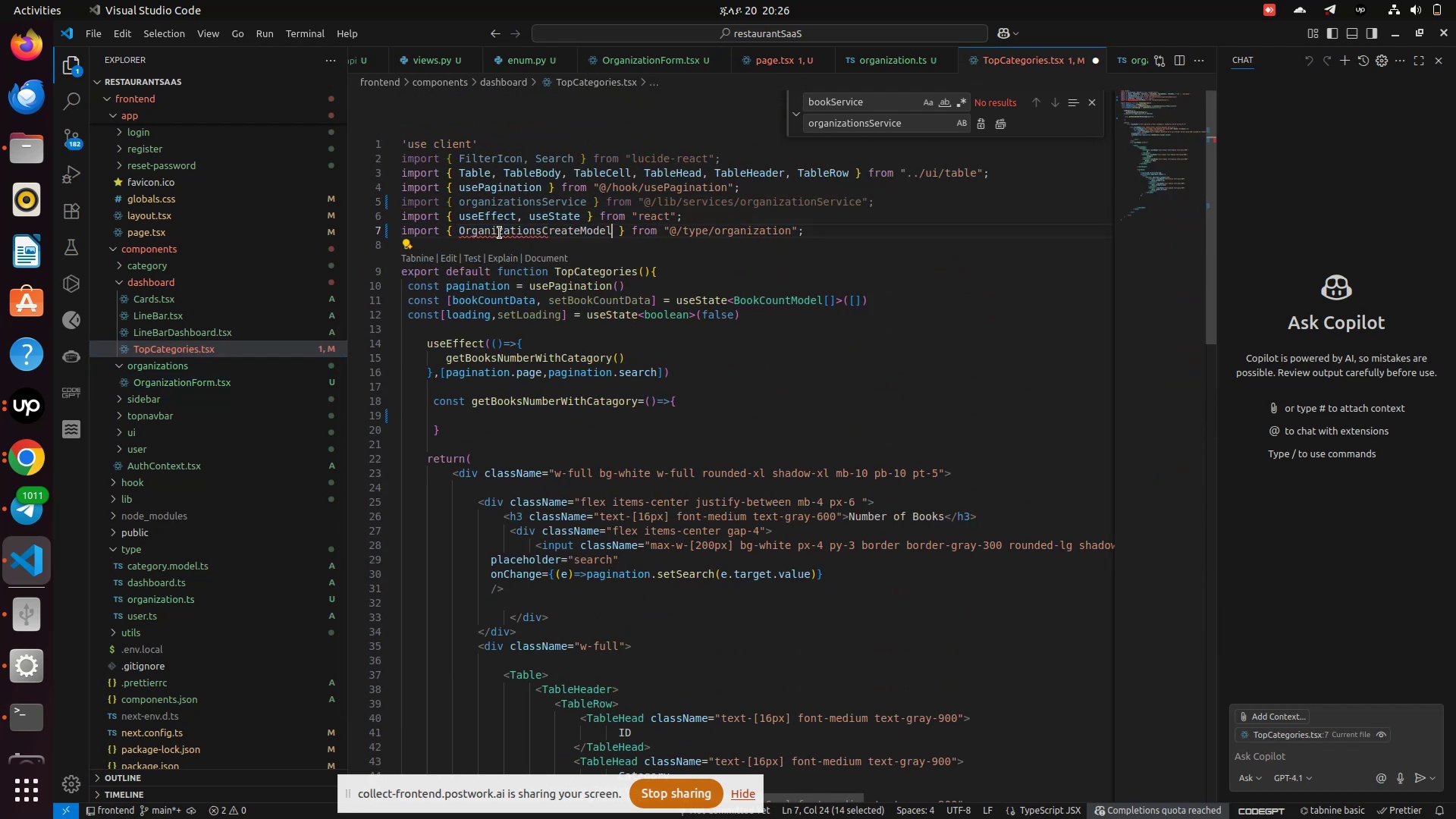 
key(Control+V)
 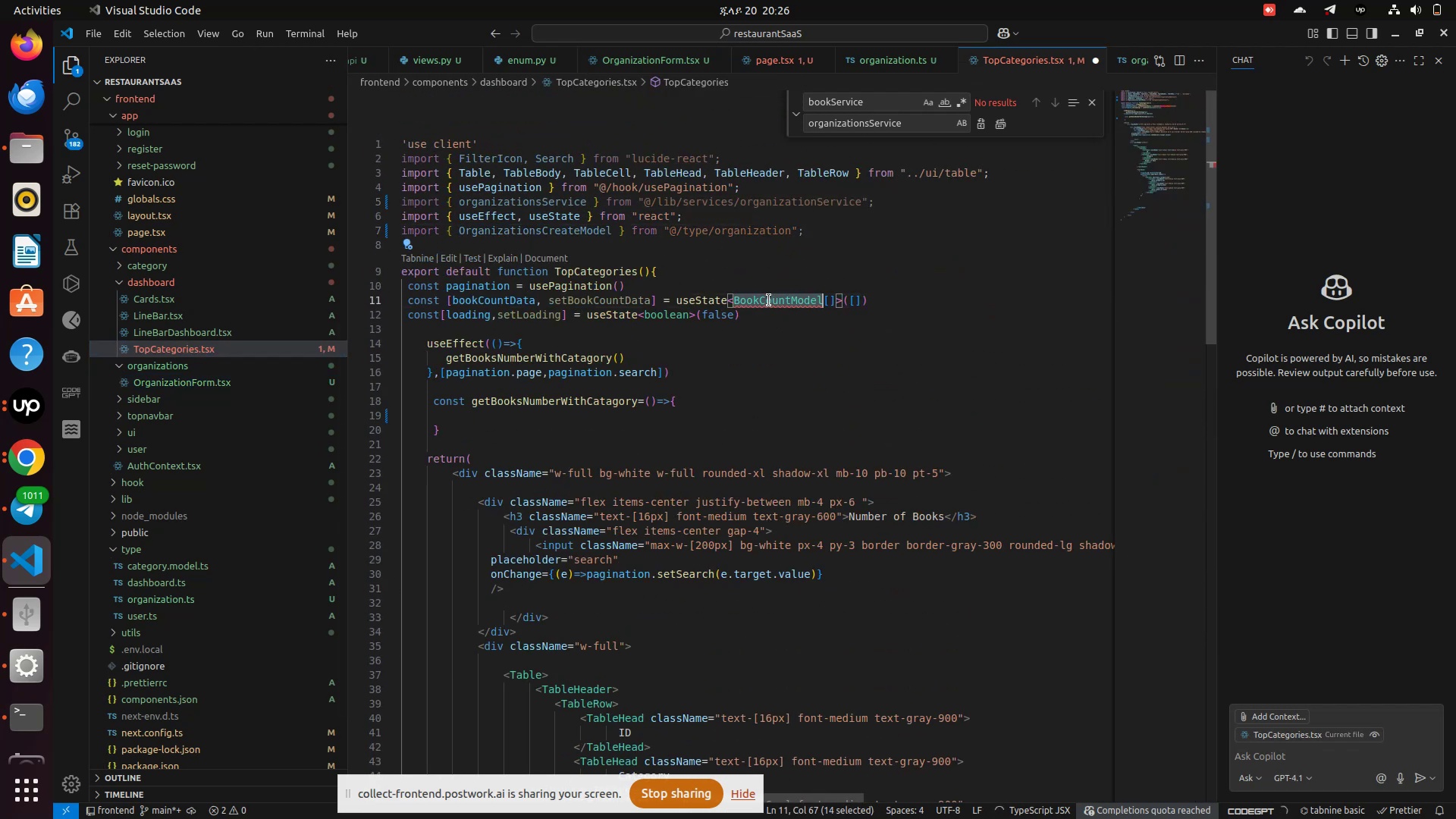 
double_click([769, 300])
 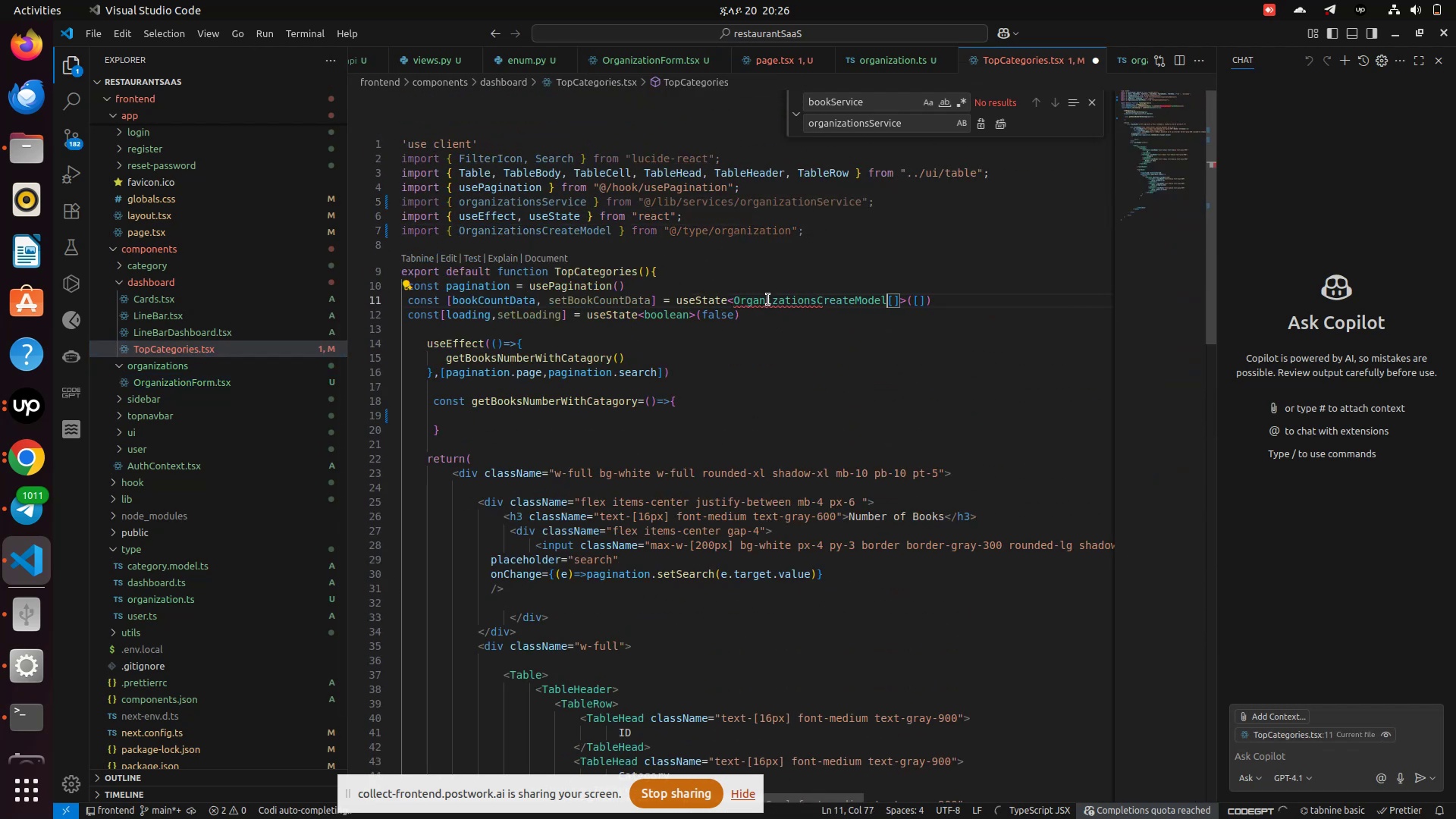 
key(Control+V)
 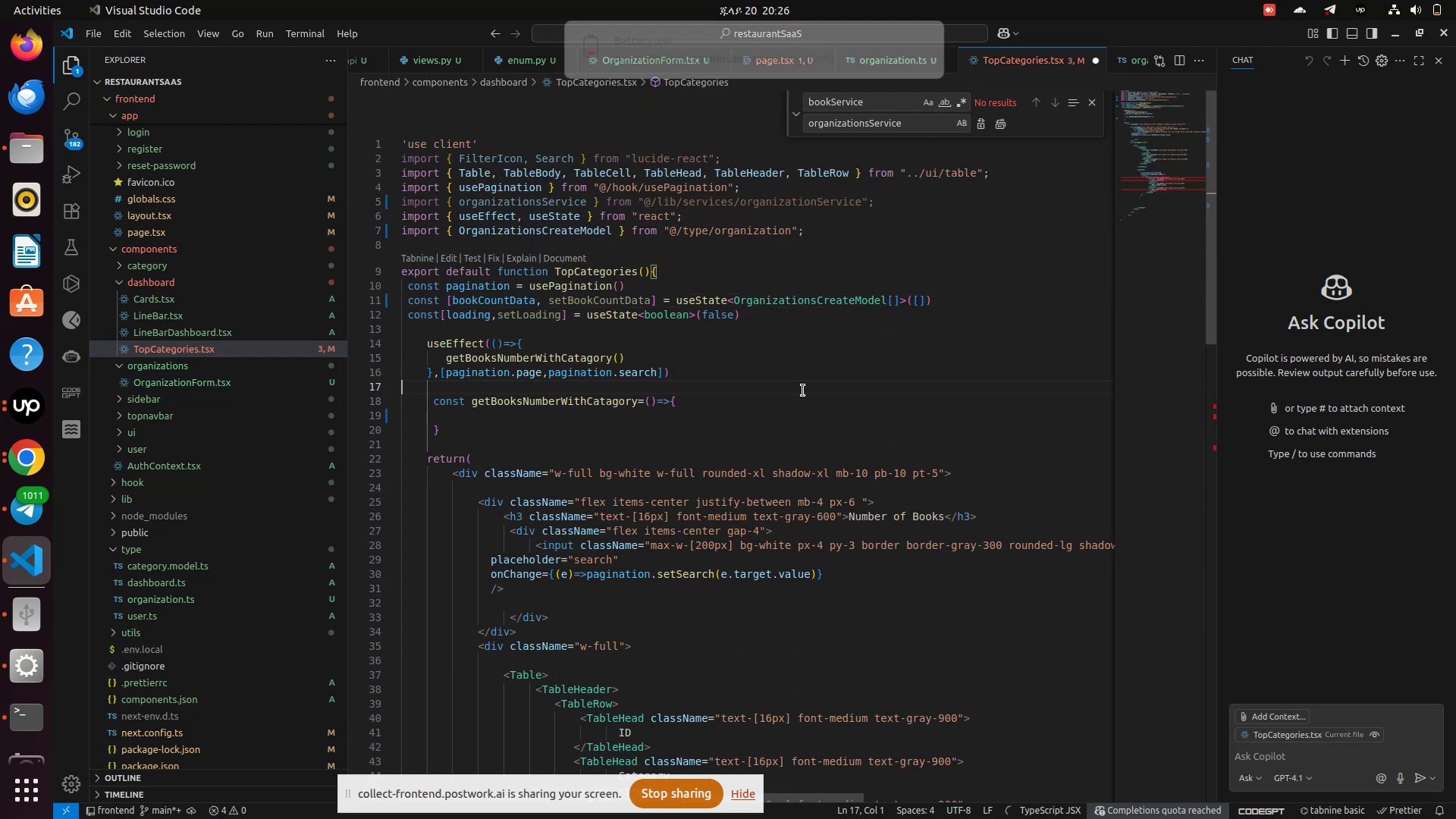 
left_click([803, 391])
 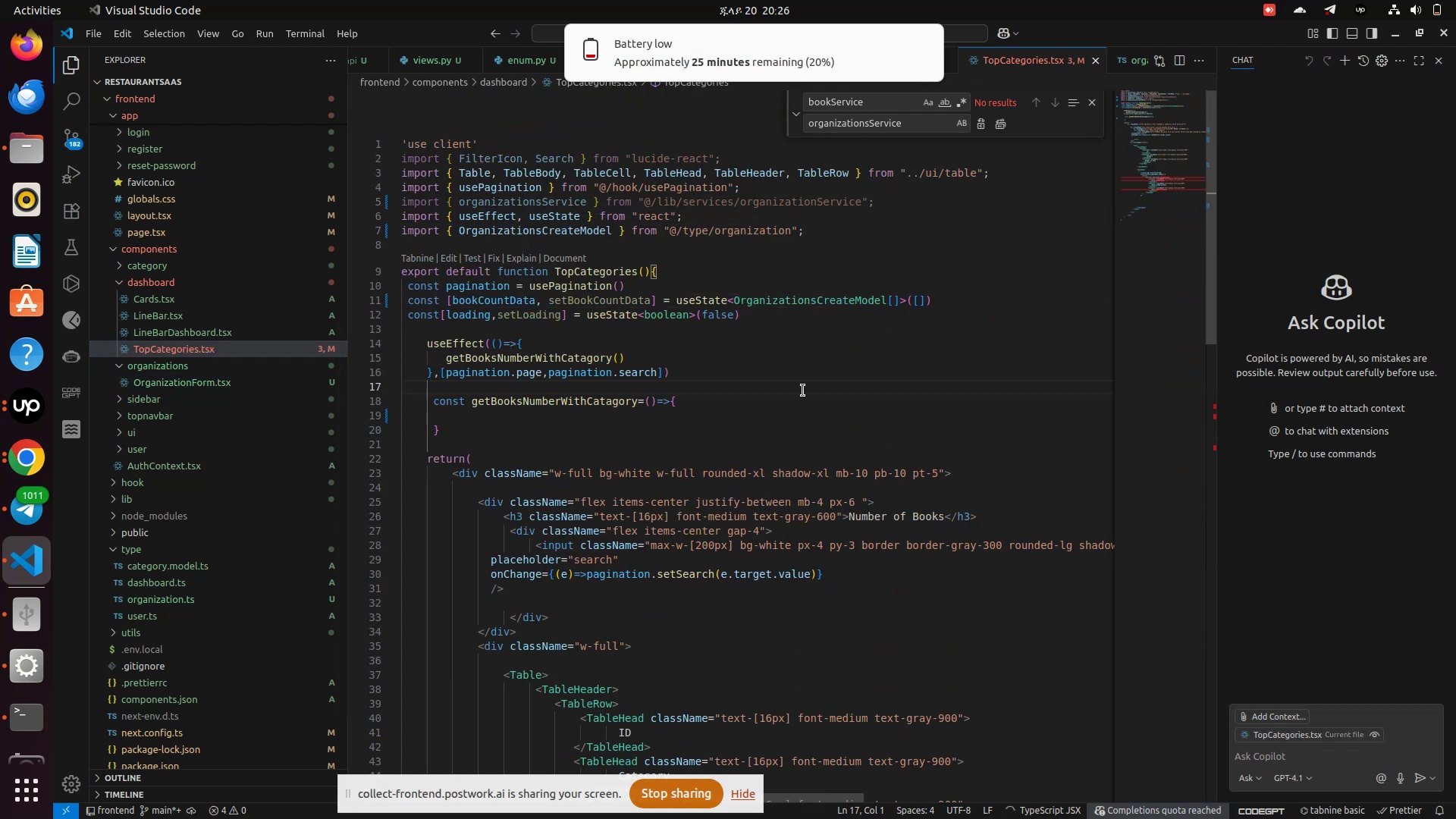 
key(Control+S)
 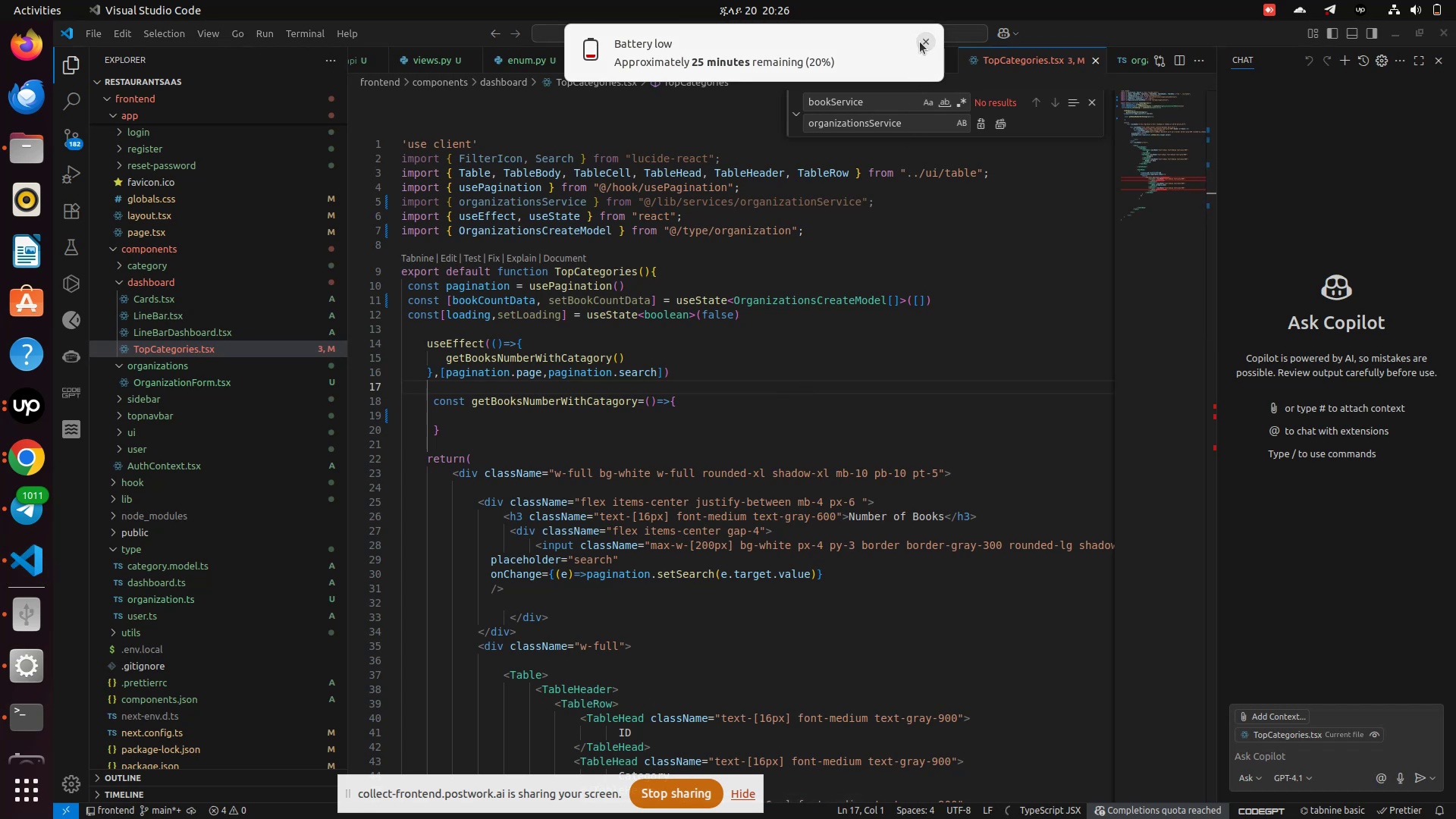 
left_click([920, 42])
 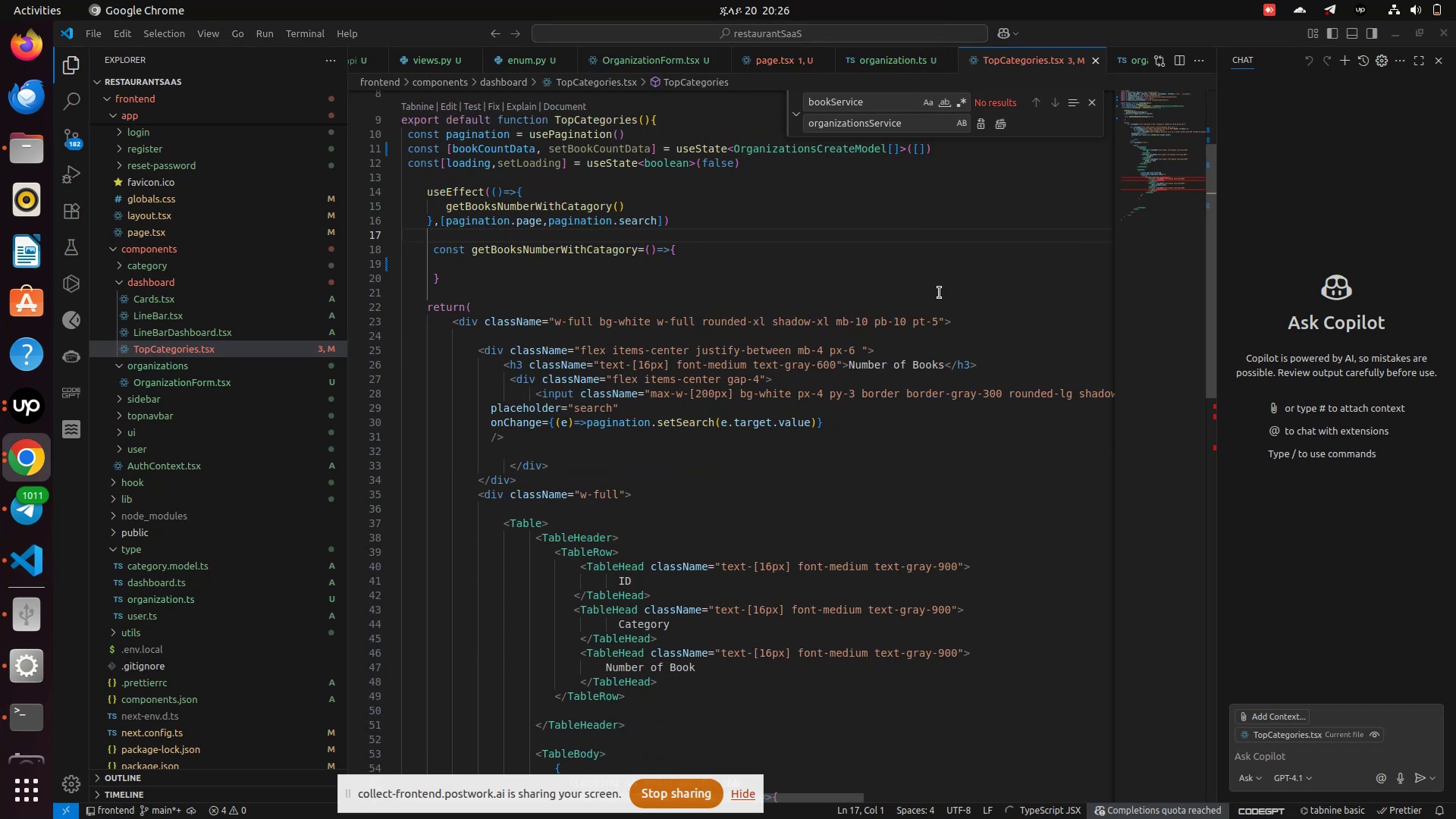 
scroll: coordinate [940, 293], scroll_direction: down, amount: 17.0
 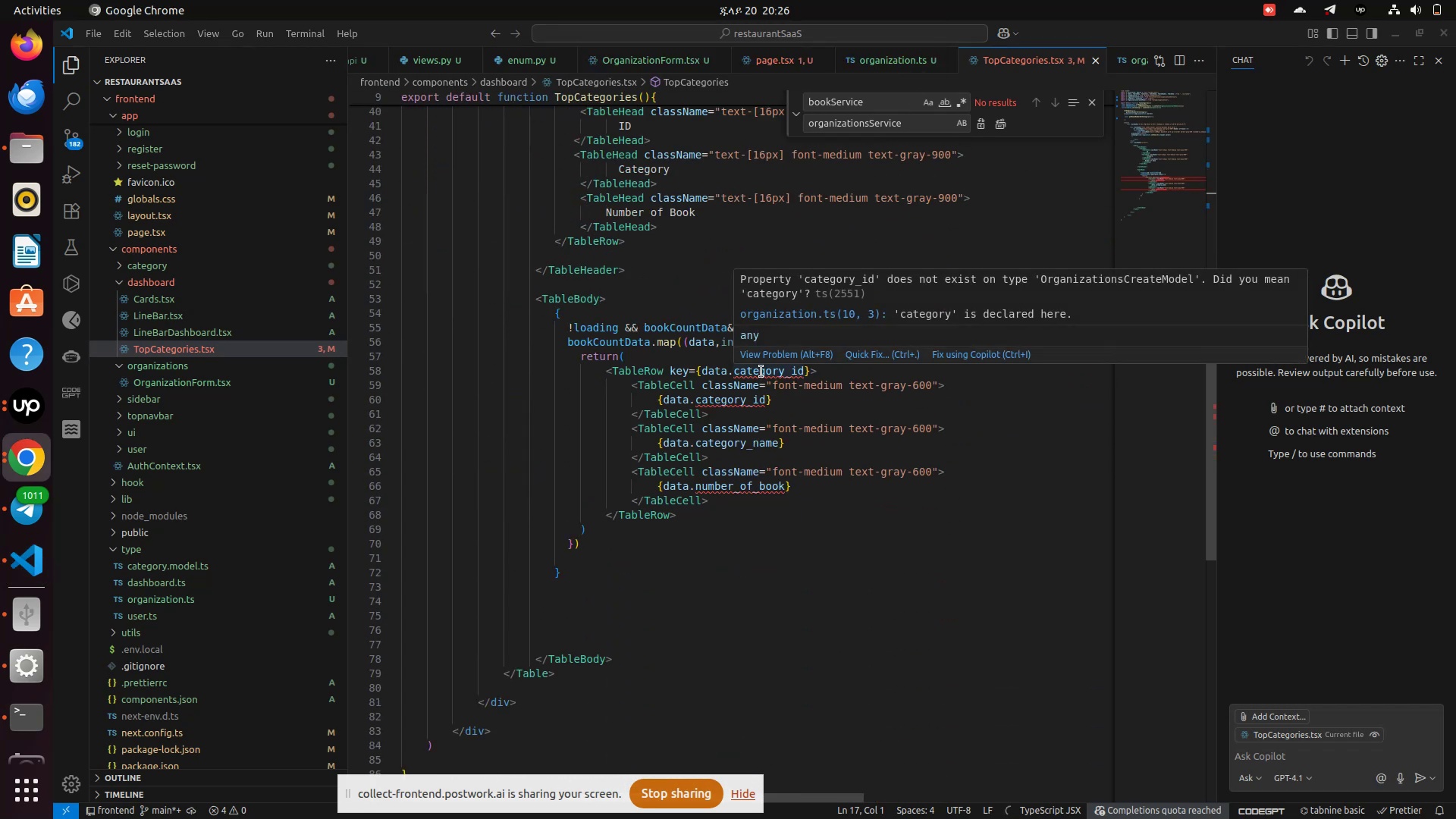 
scroll: coordinate [761, 372], scroll_direction: up, amount: 22.0
 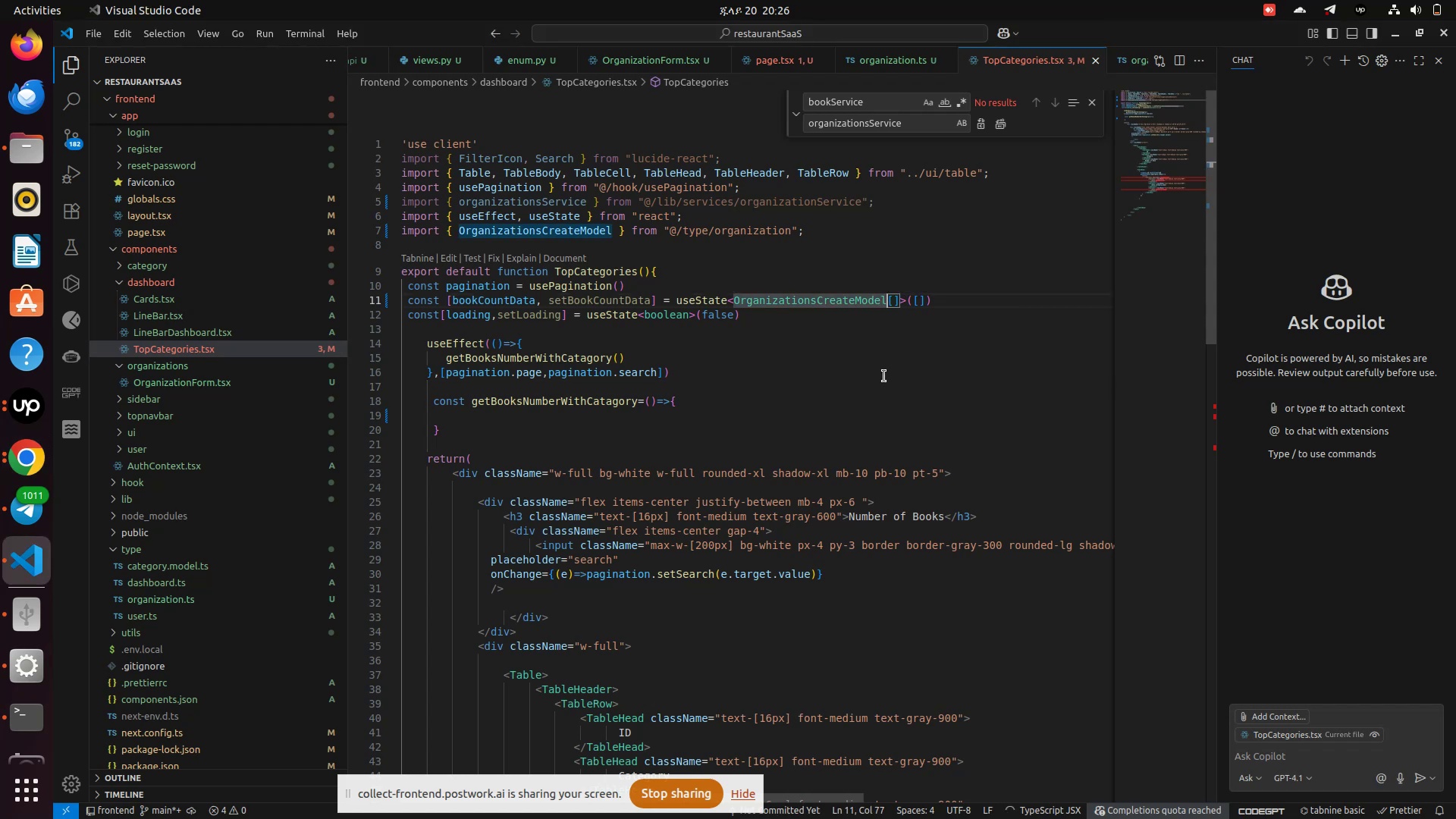 
left_click([886, 297])
 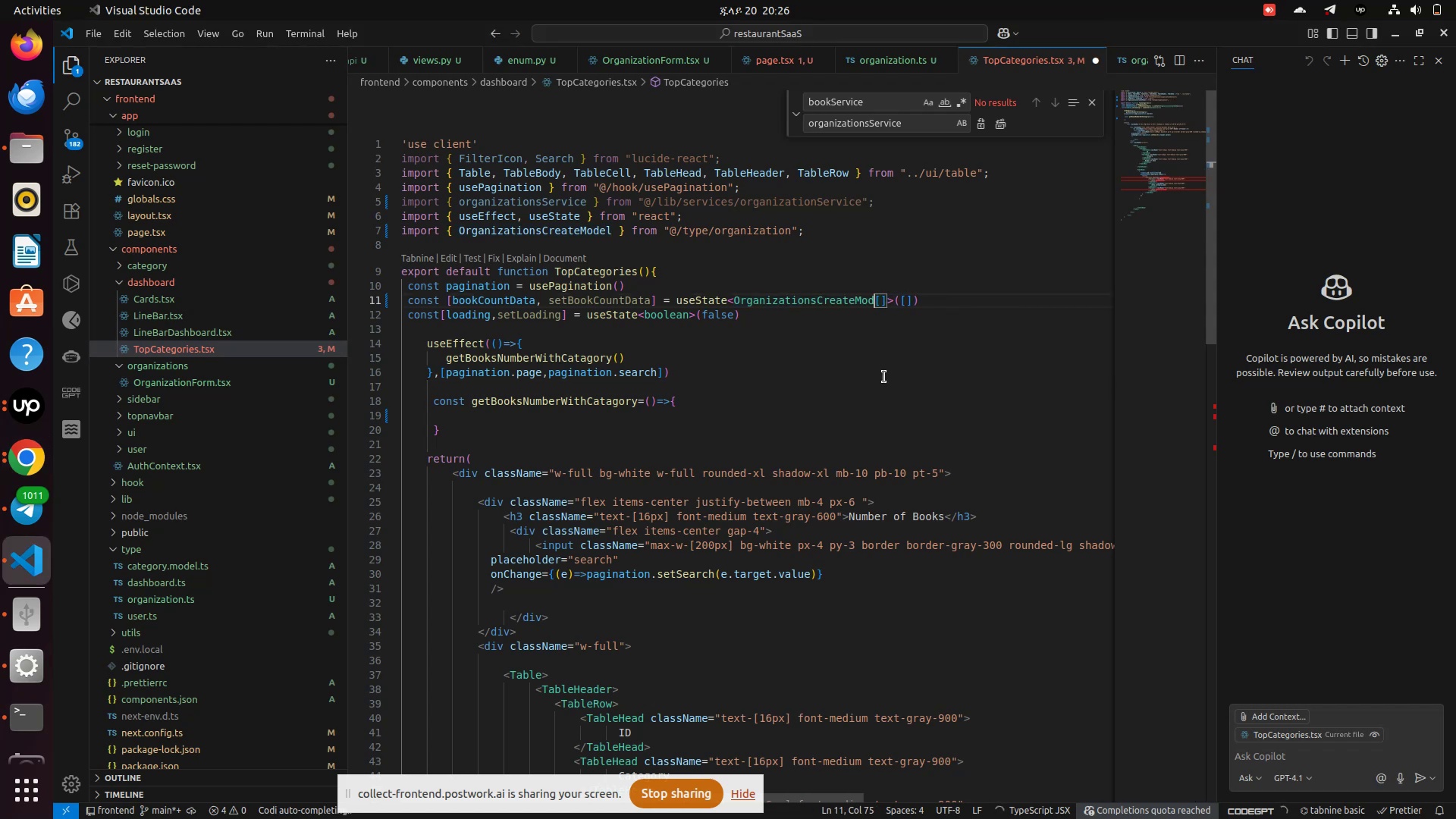 
key(Backspace)
 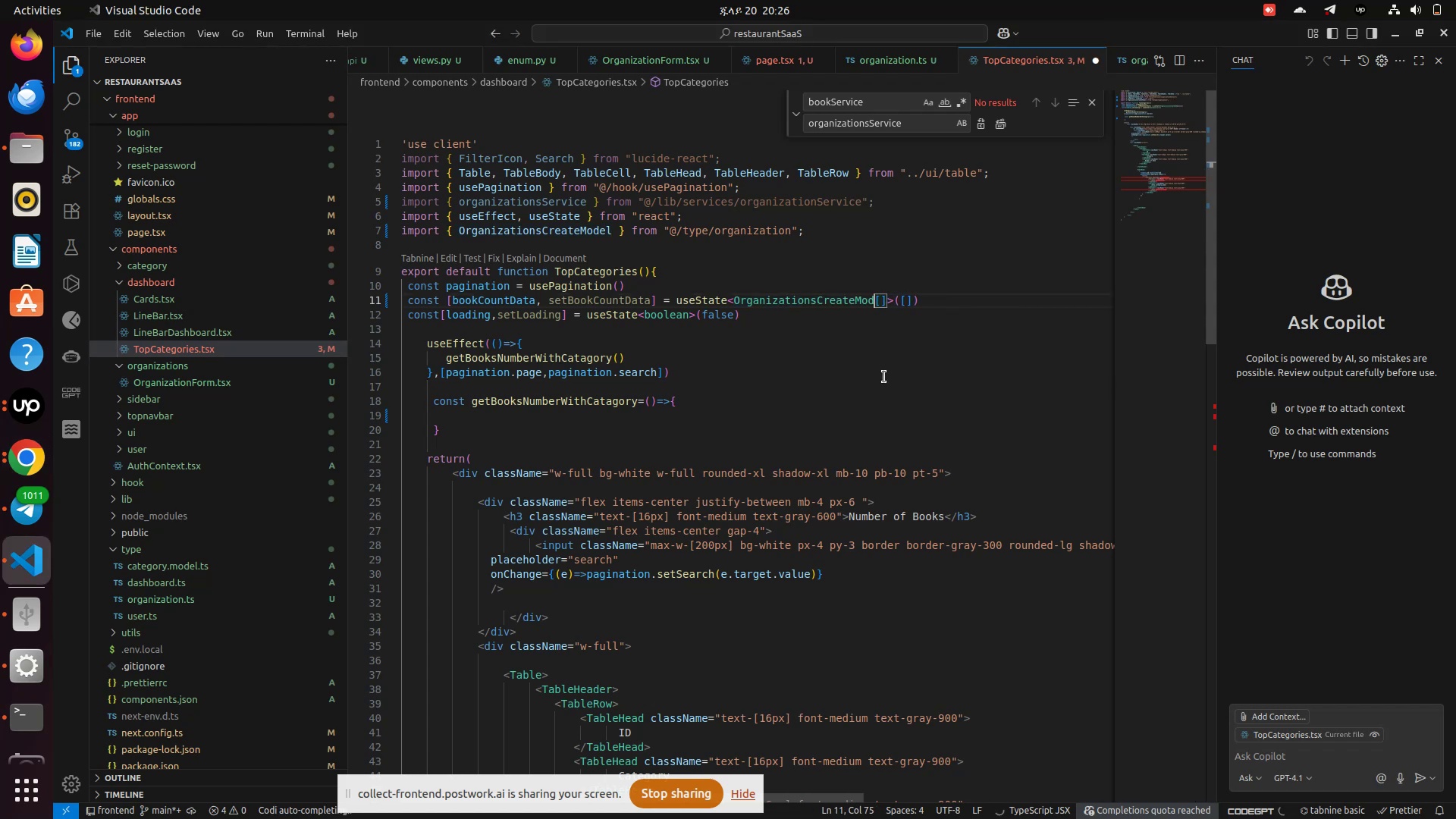 
hold_key(key=Backspace, duration=0.66)
 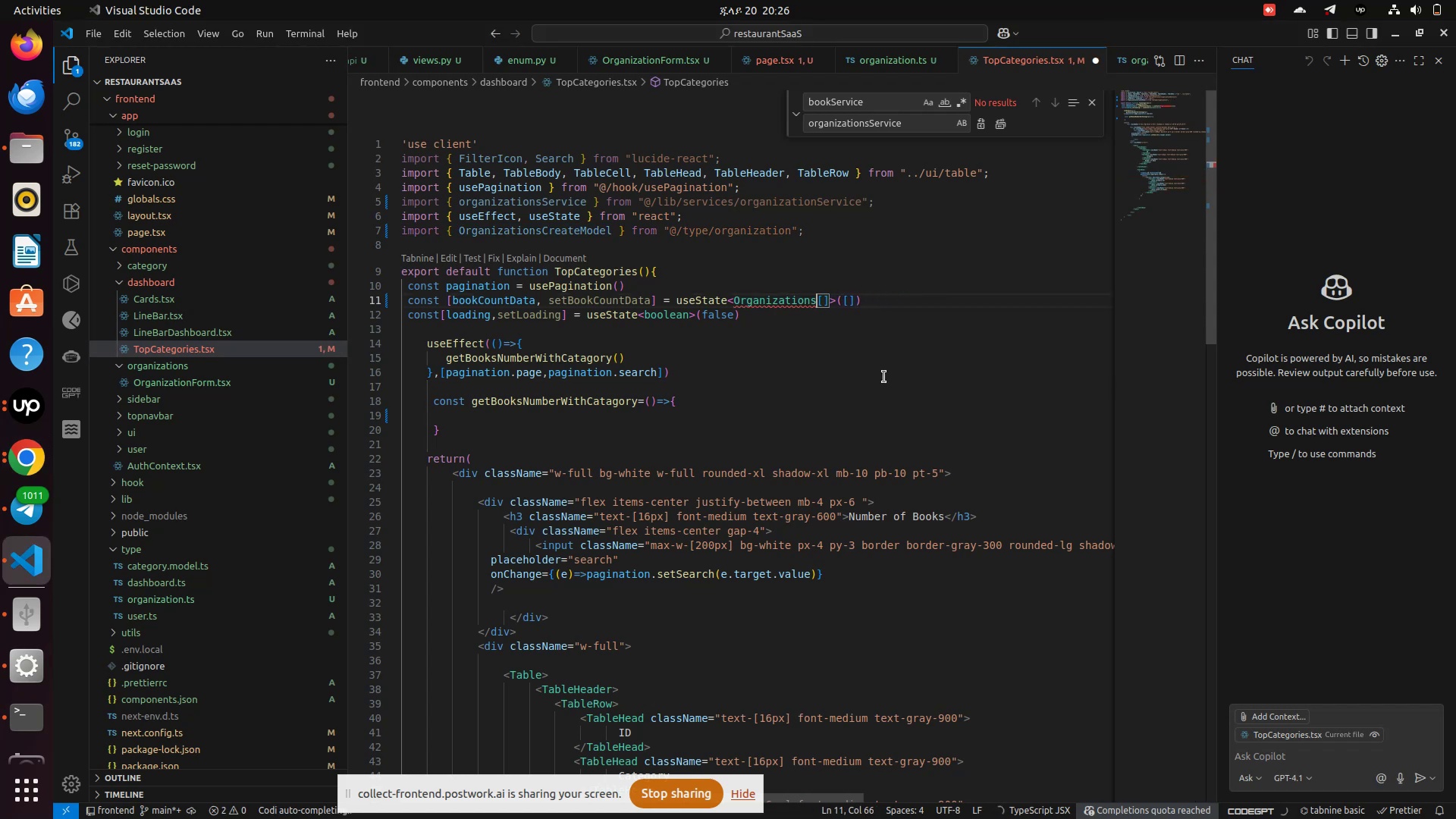 
key(Backspace)
 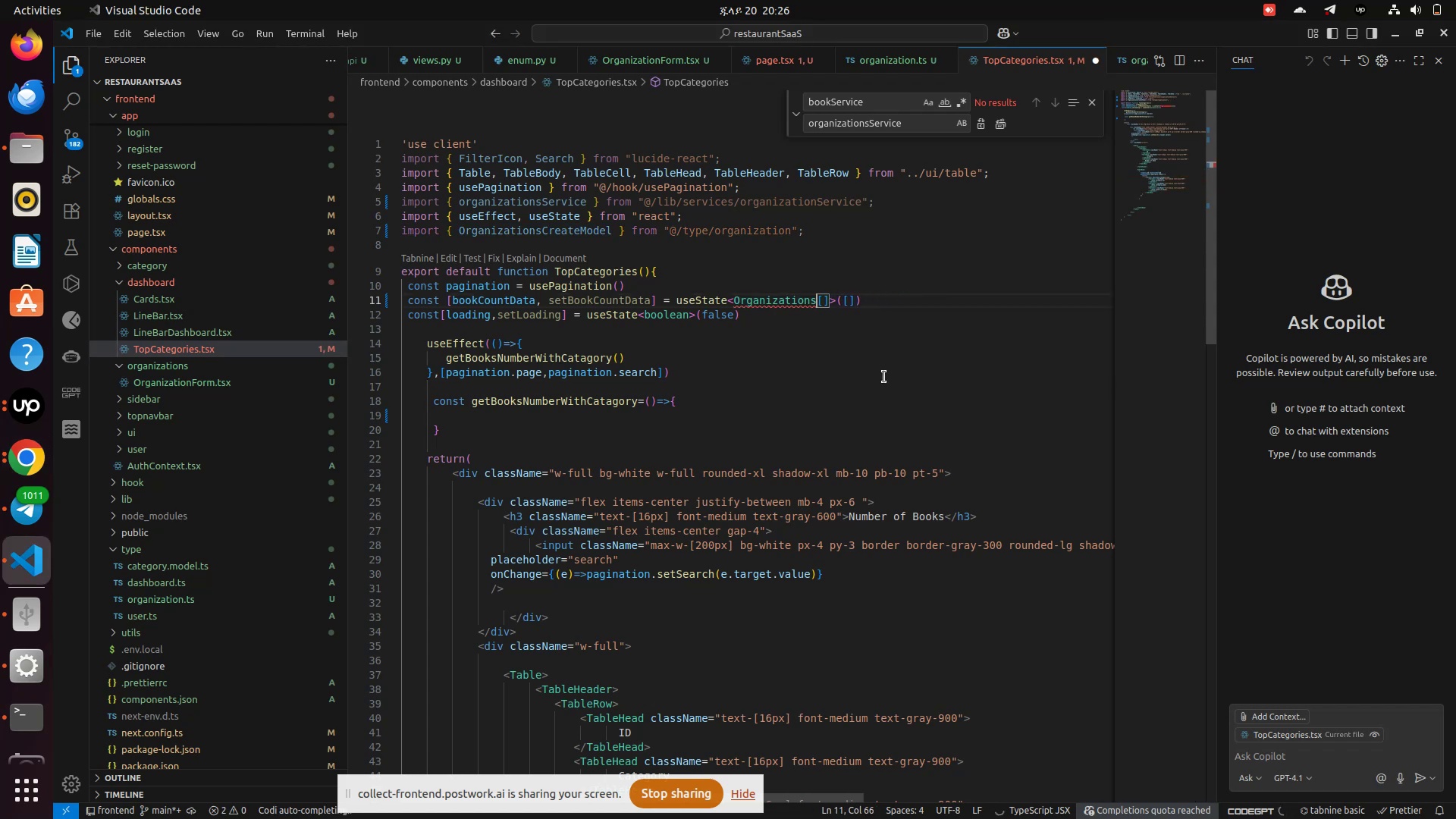 
key(Backspace)
 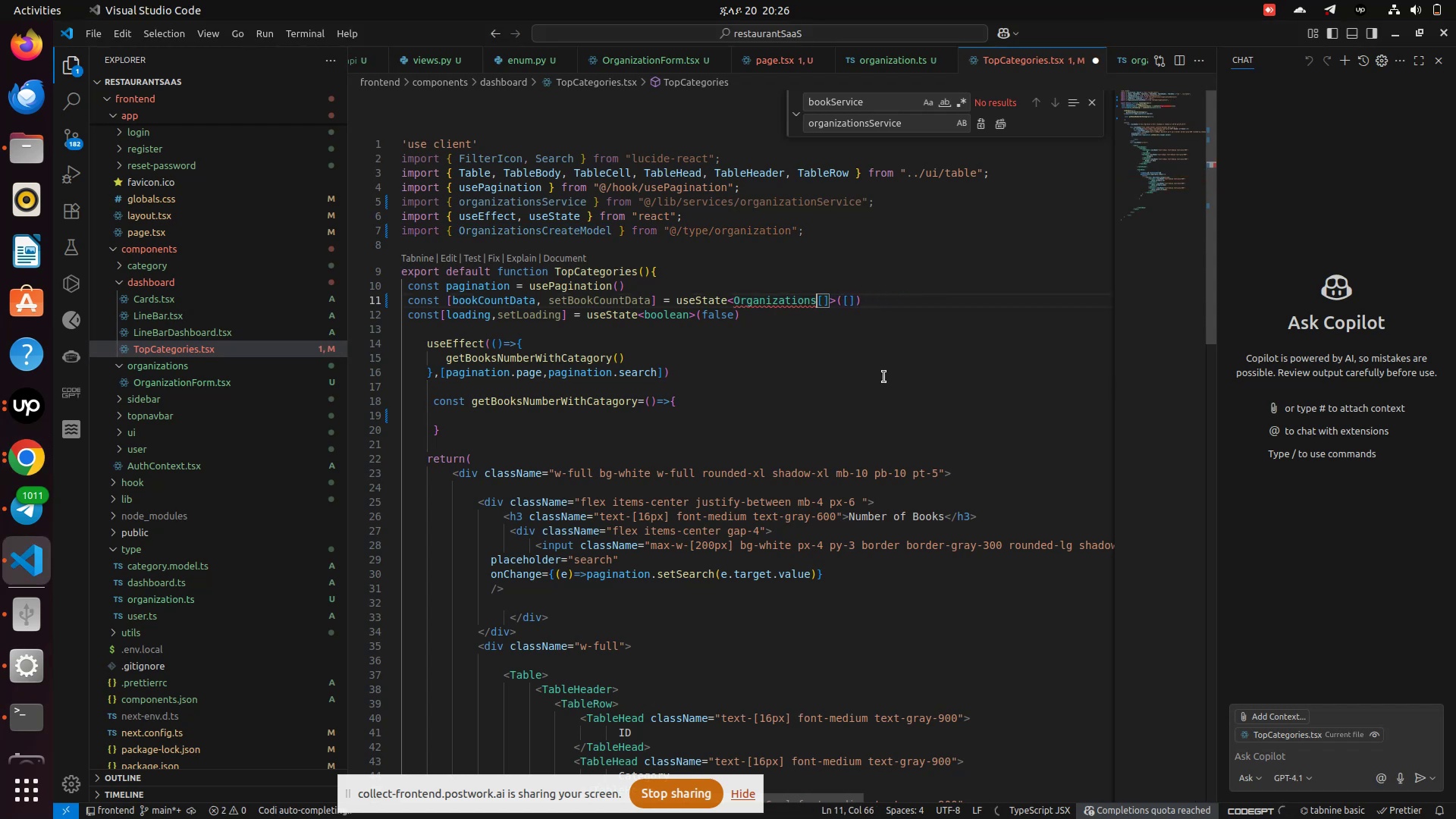 
key(Backspace)
 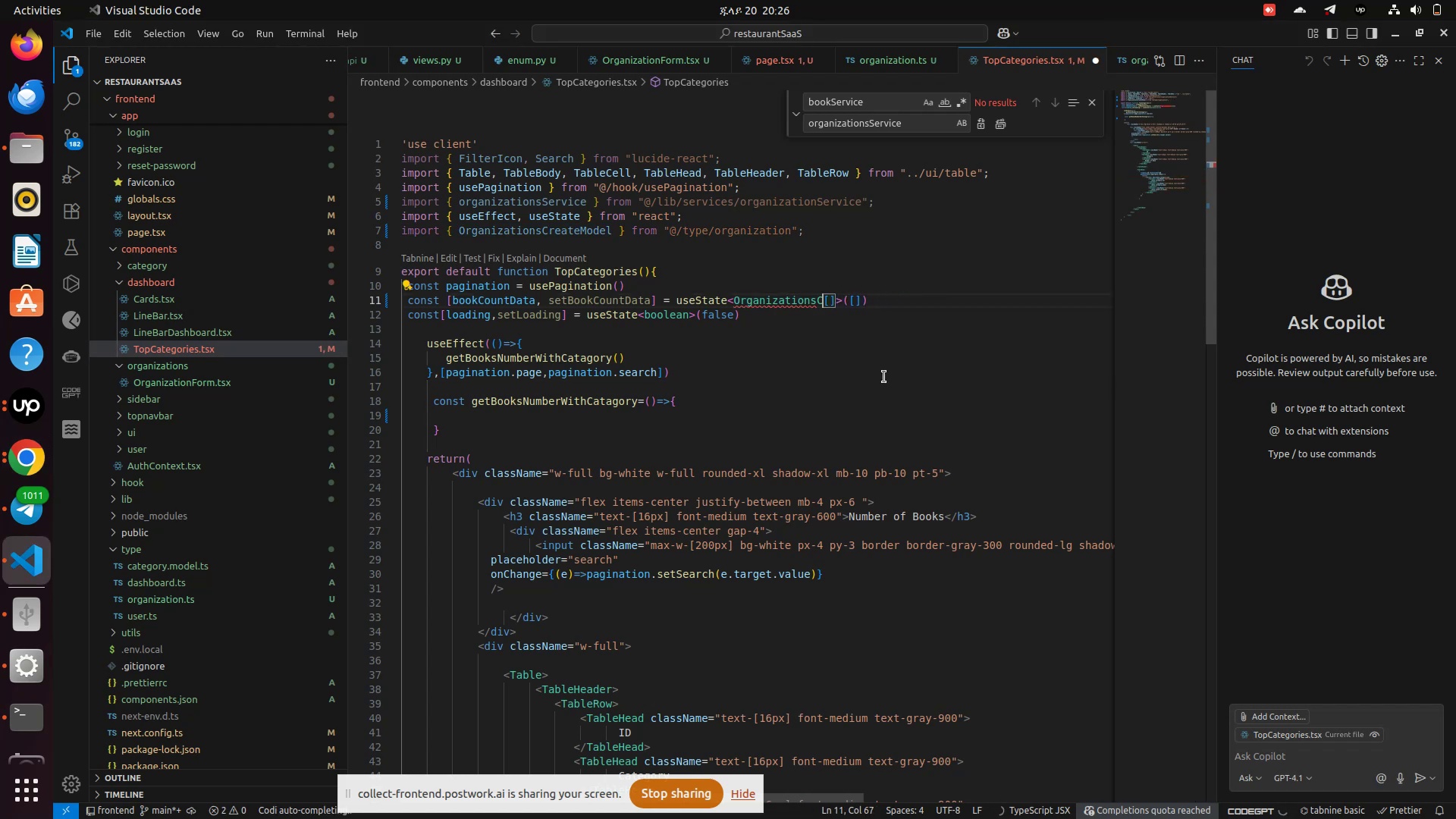 
key(Shift+C)
 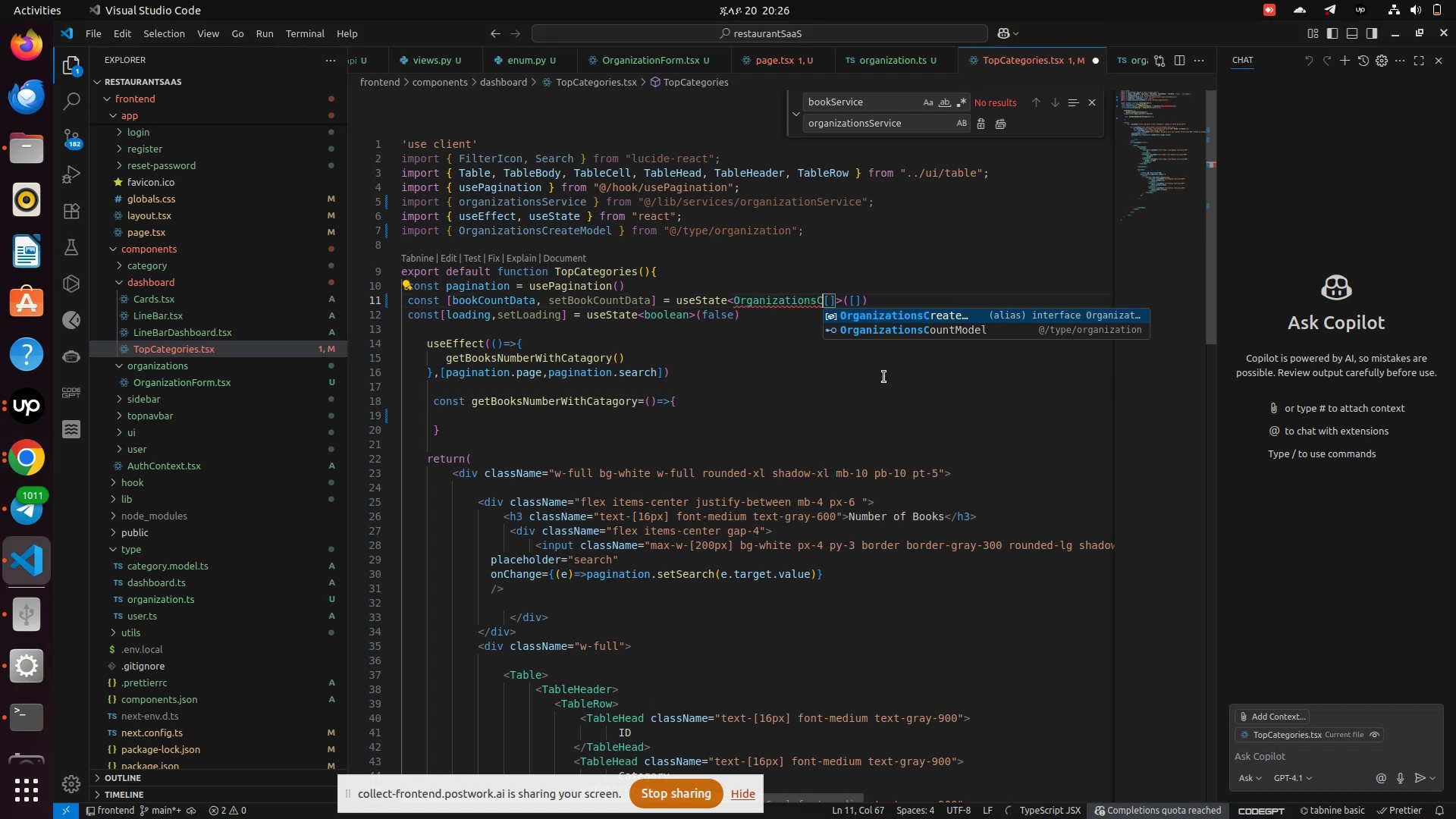 
key(ArrowDown)
 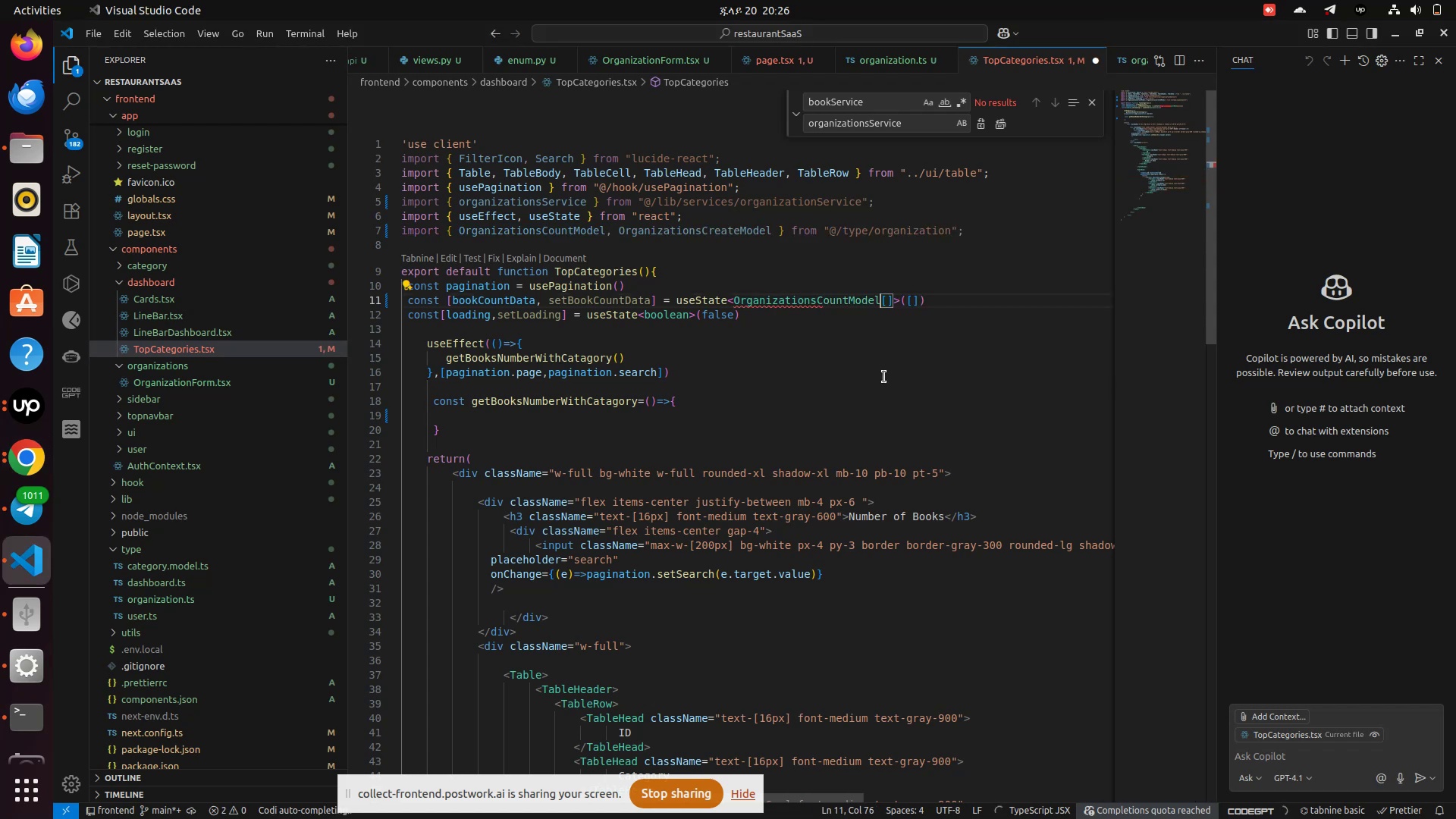 
key(Enter)
 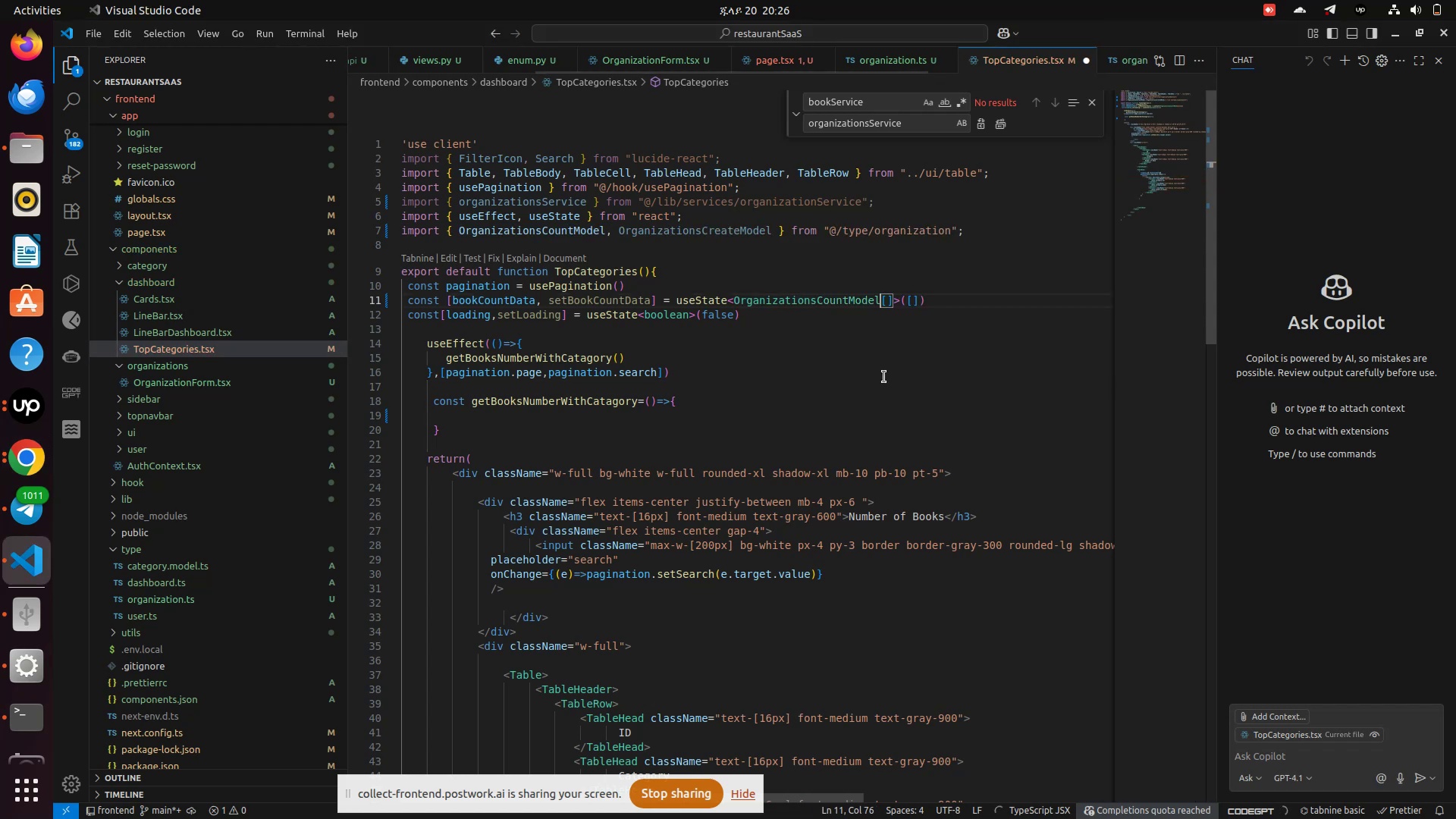 
key(Control+S)
 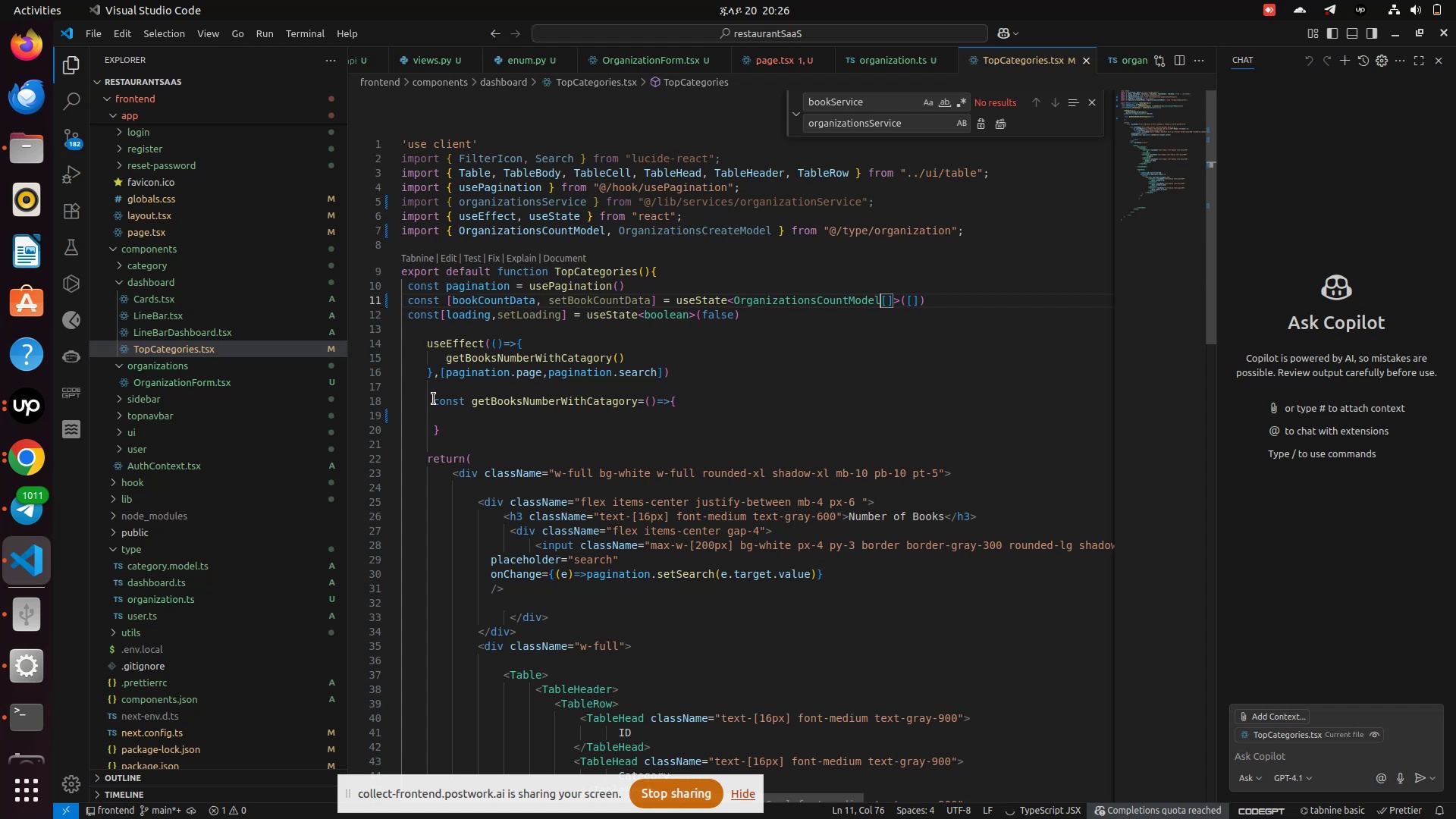 
wait(8.42)
 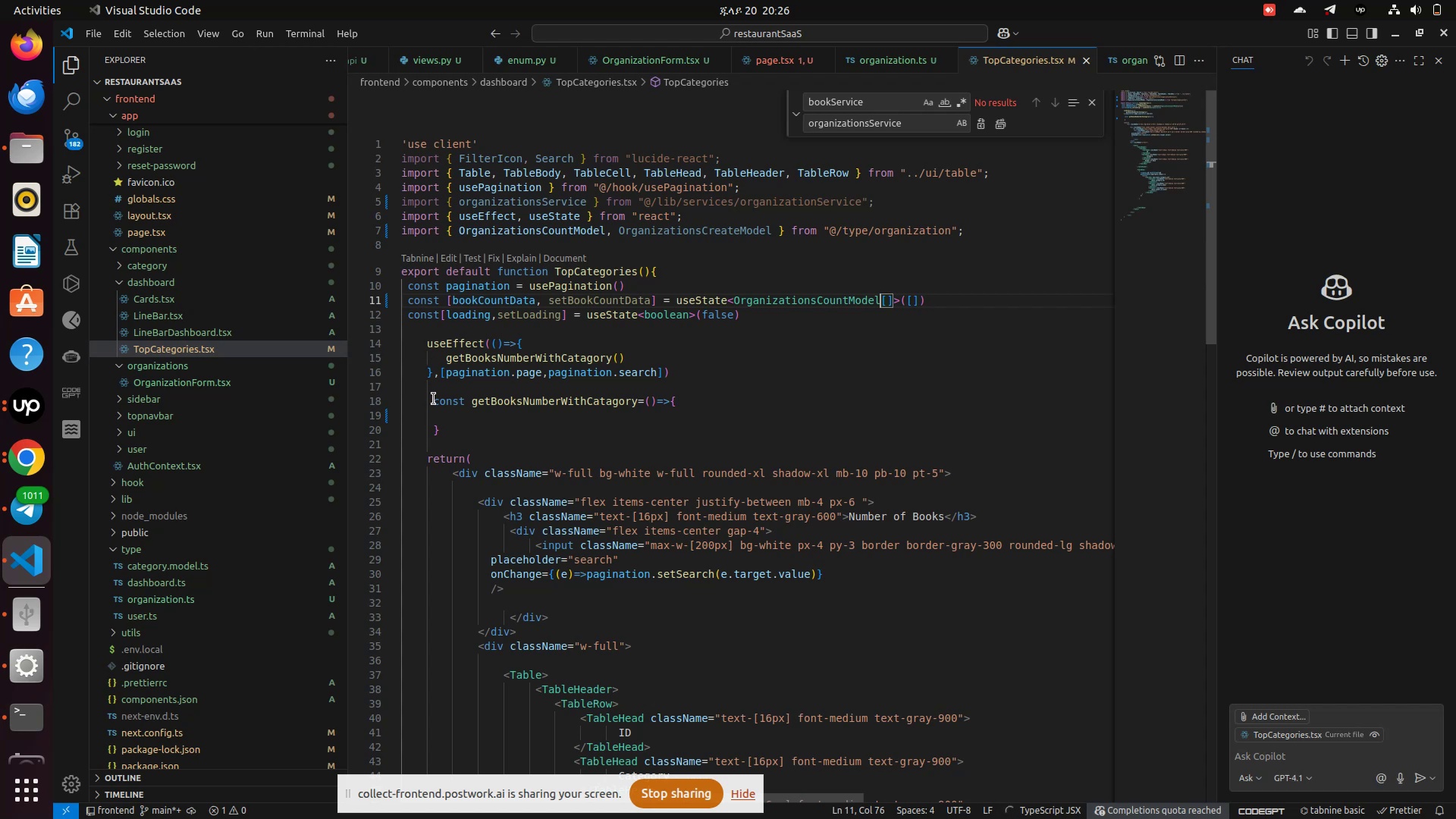 
key(Control+S)
 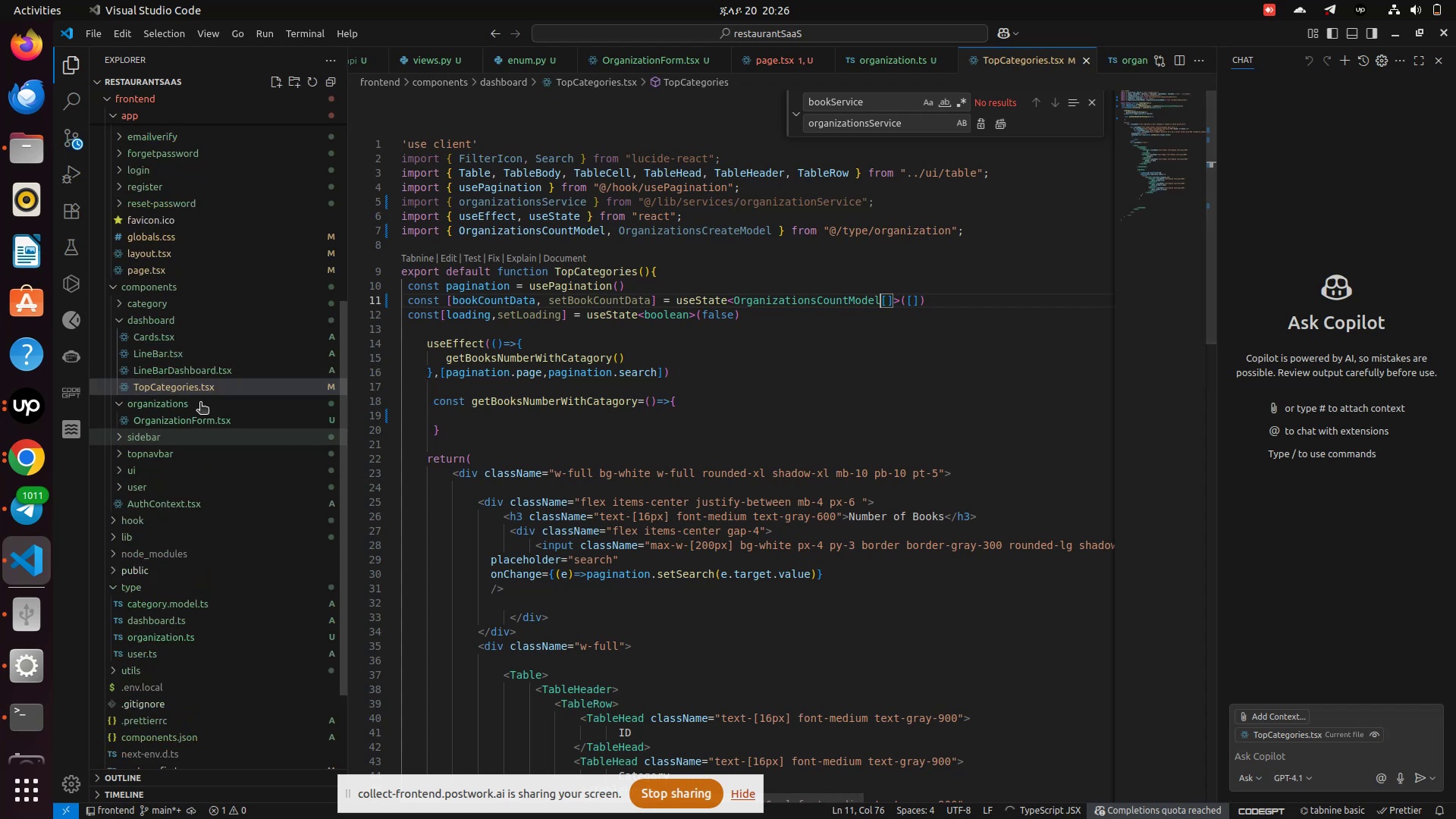 
scroll: coordinate [201, 401], scroll_direction: up, amount: 7.0
 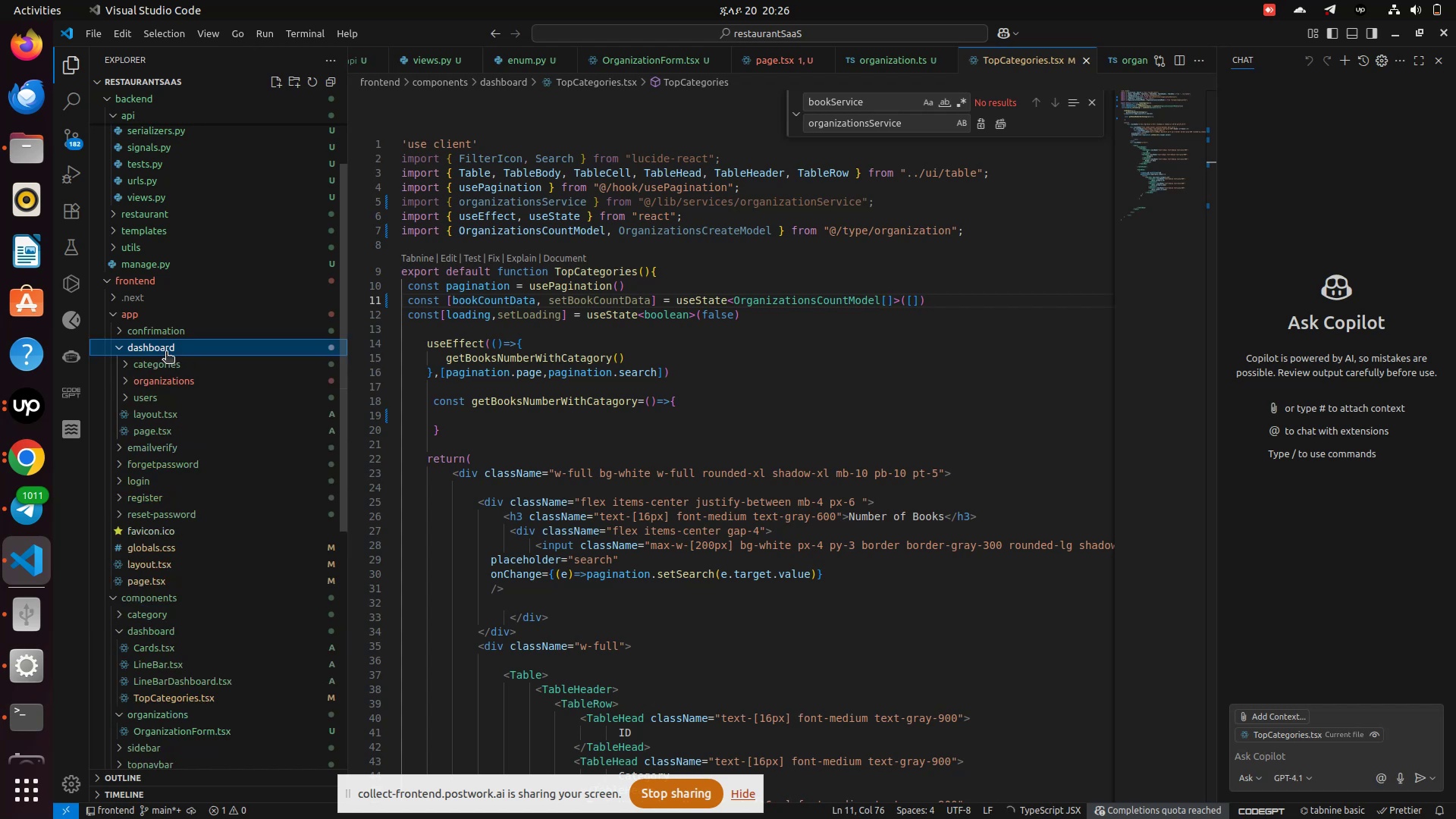 
left_click([166, 353])
 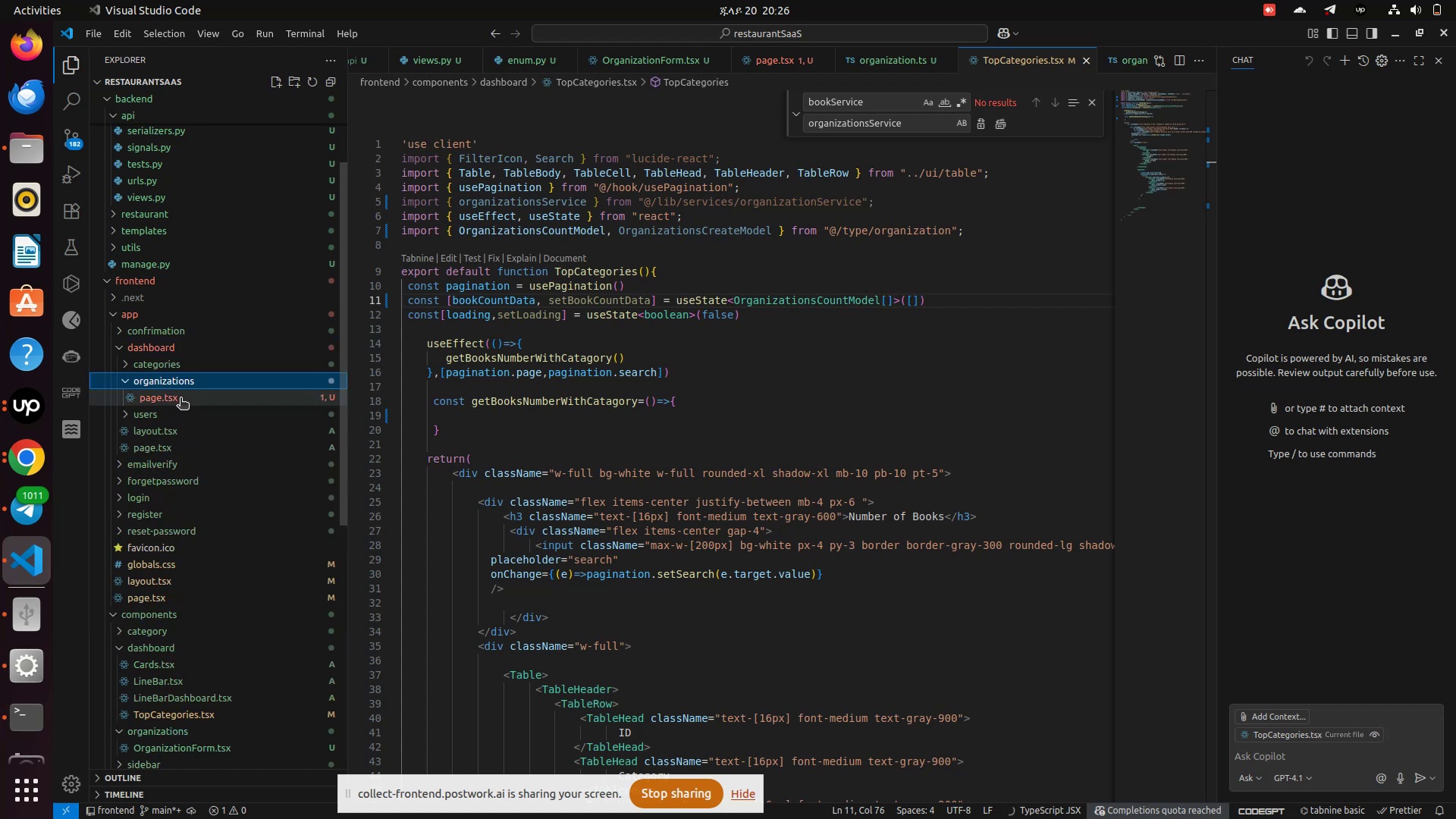 
left_click([166, 378])
 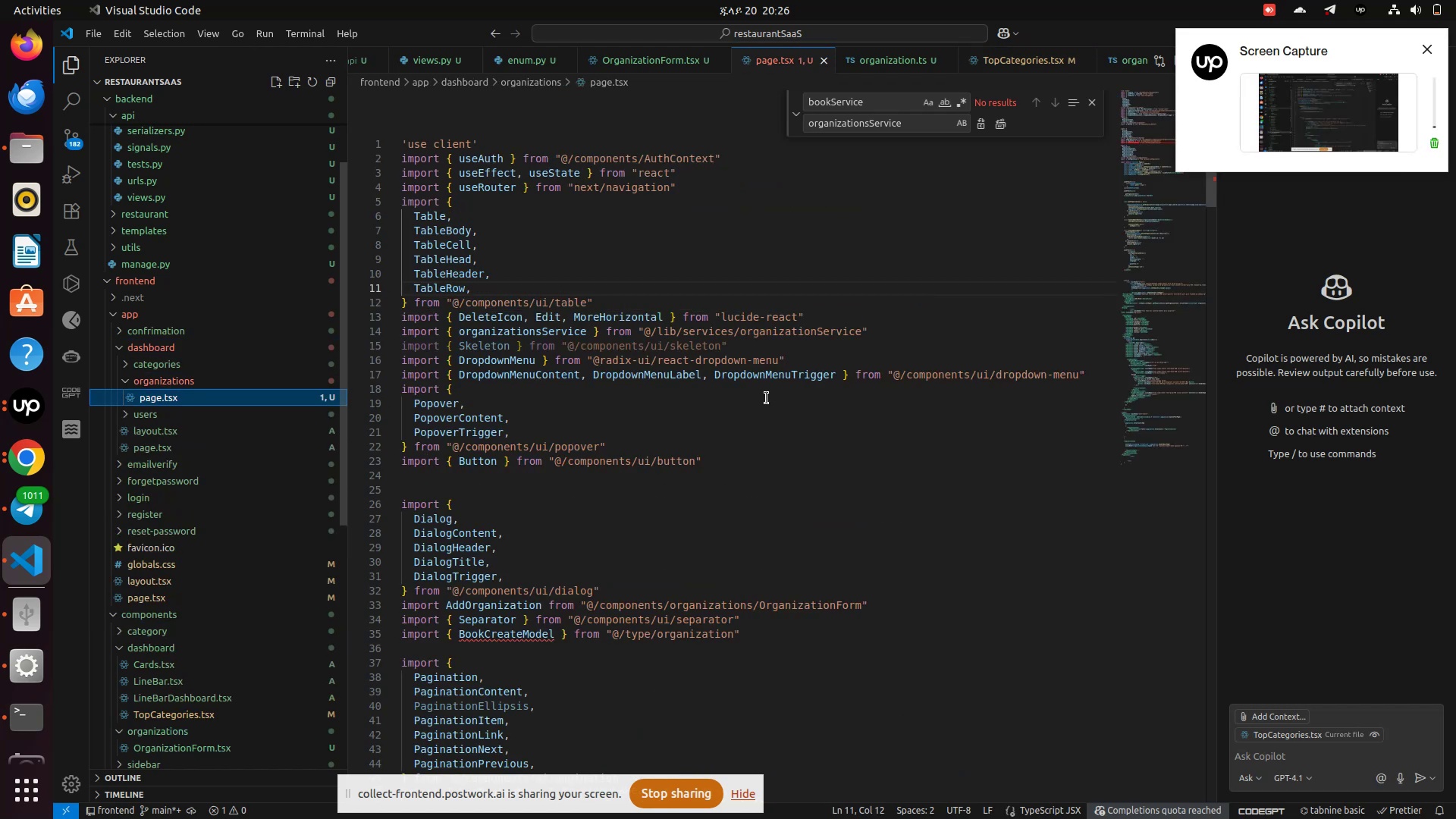 
left_click([180, 400])
 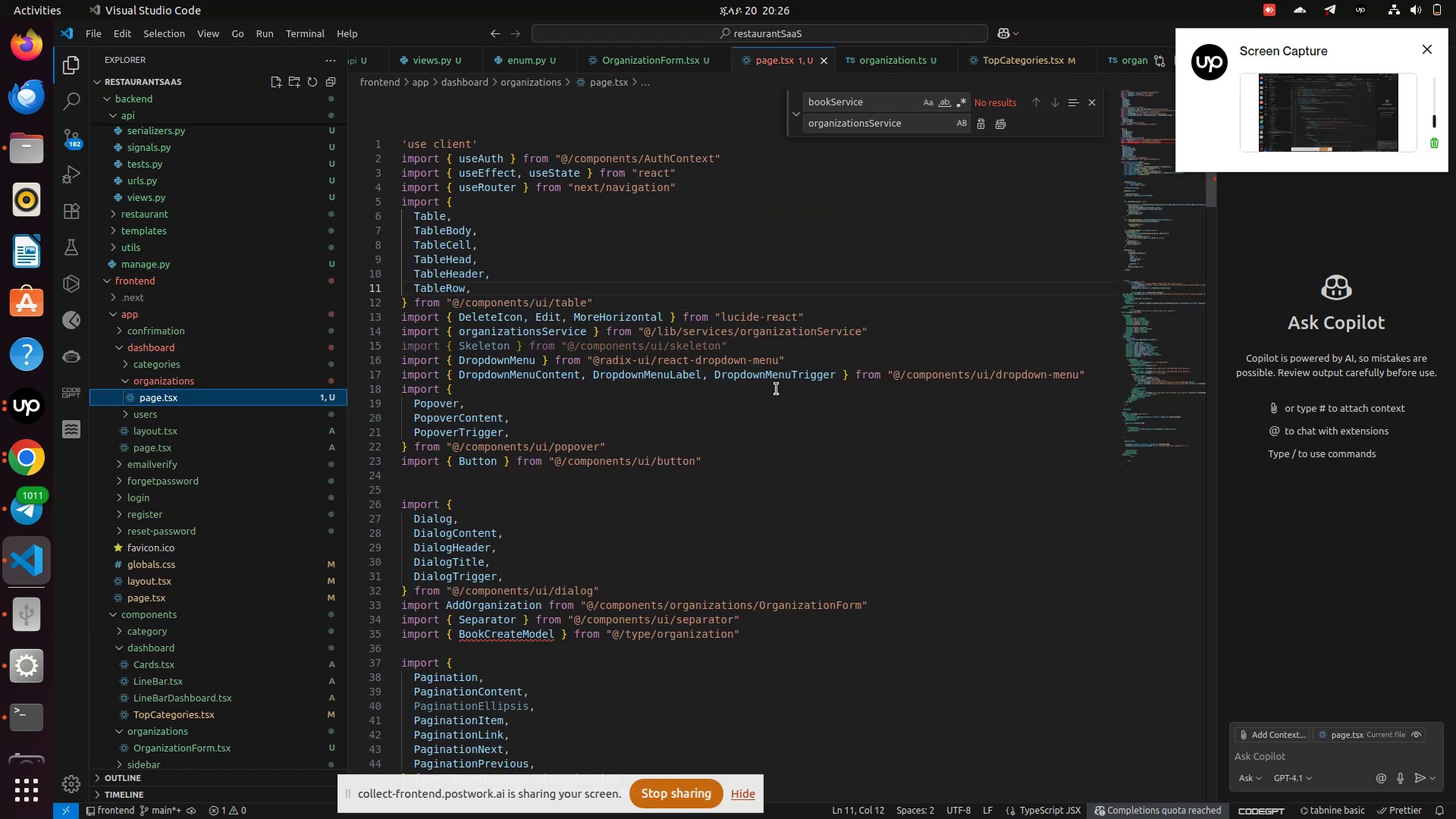 
scroll: coordinate [762, 400], scroll_direction: down, amount: 6.0
 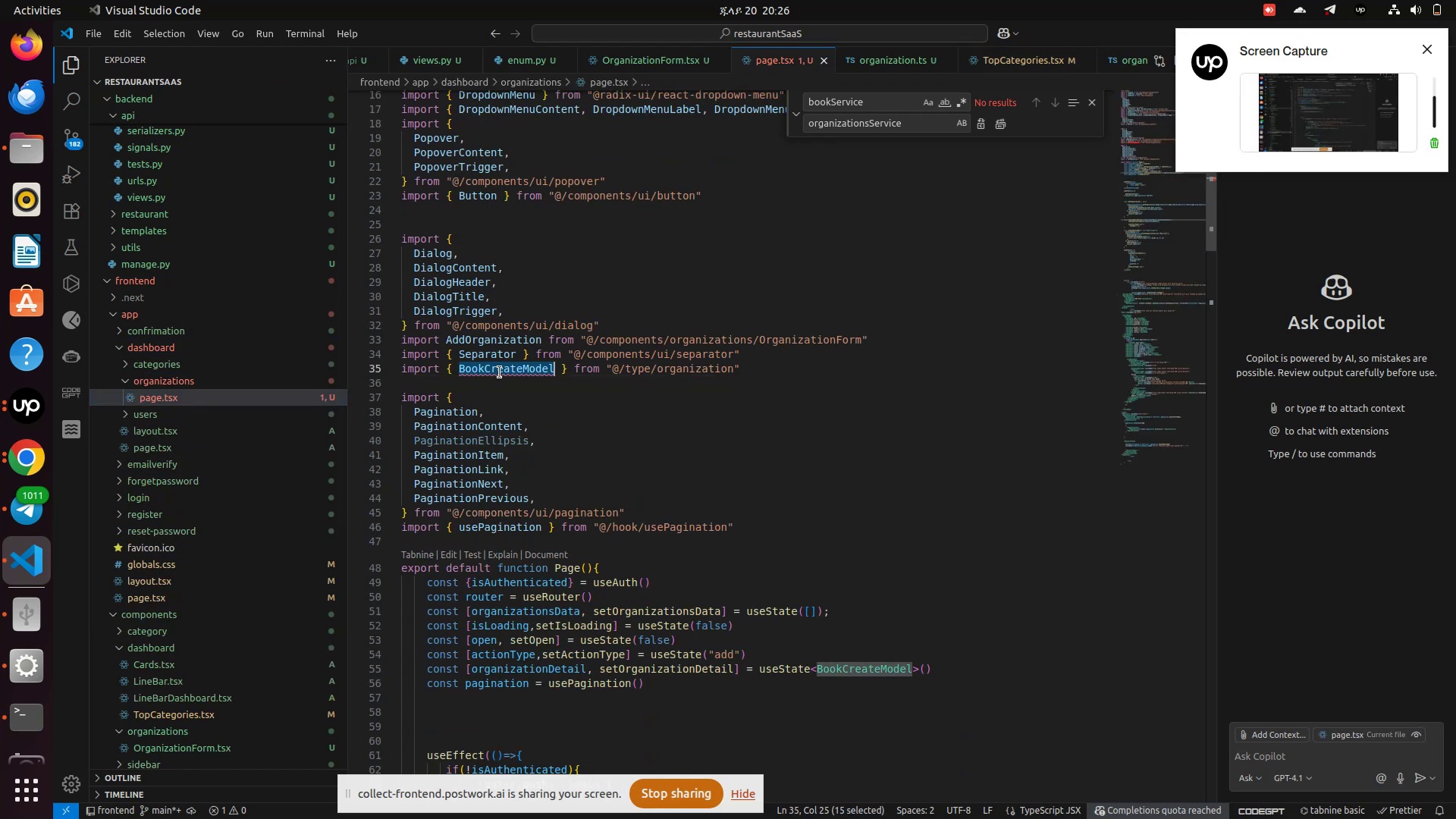 
double_click([500, 372])
 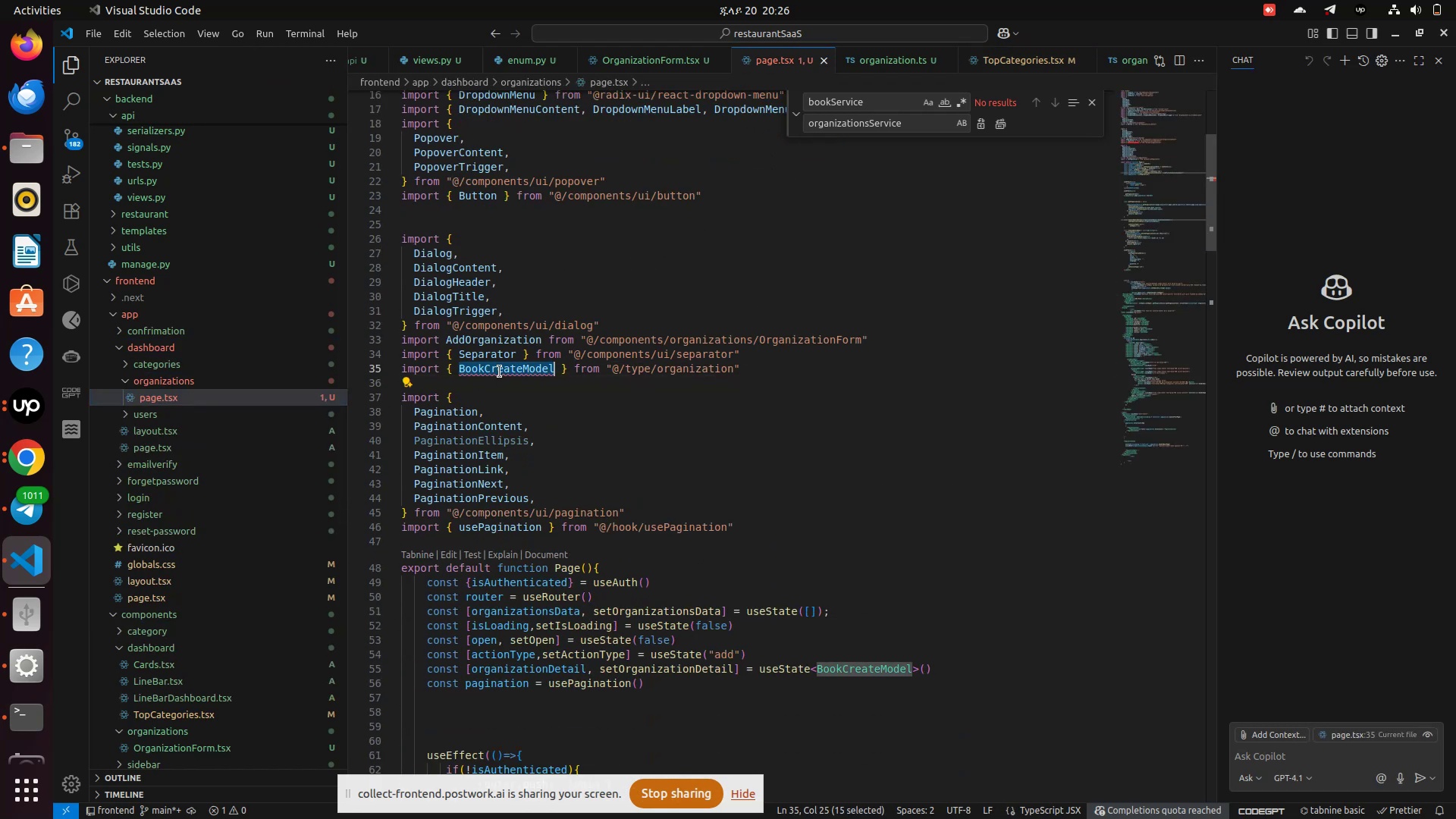 
left_click([500, 372])
 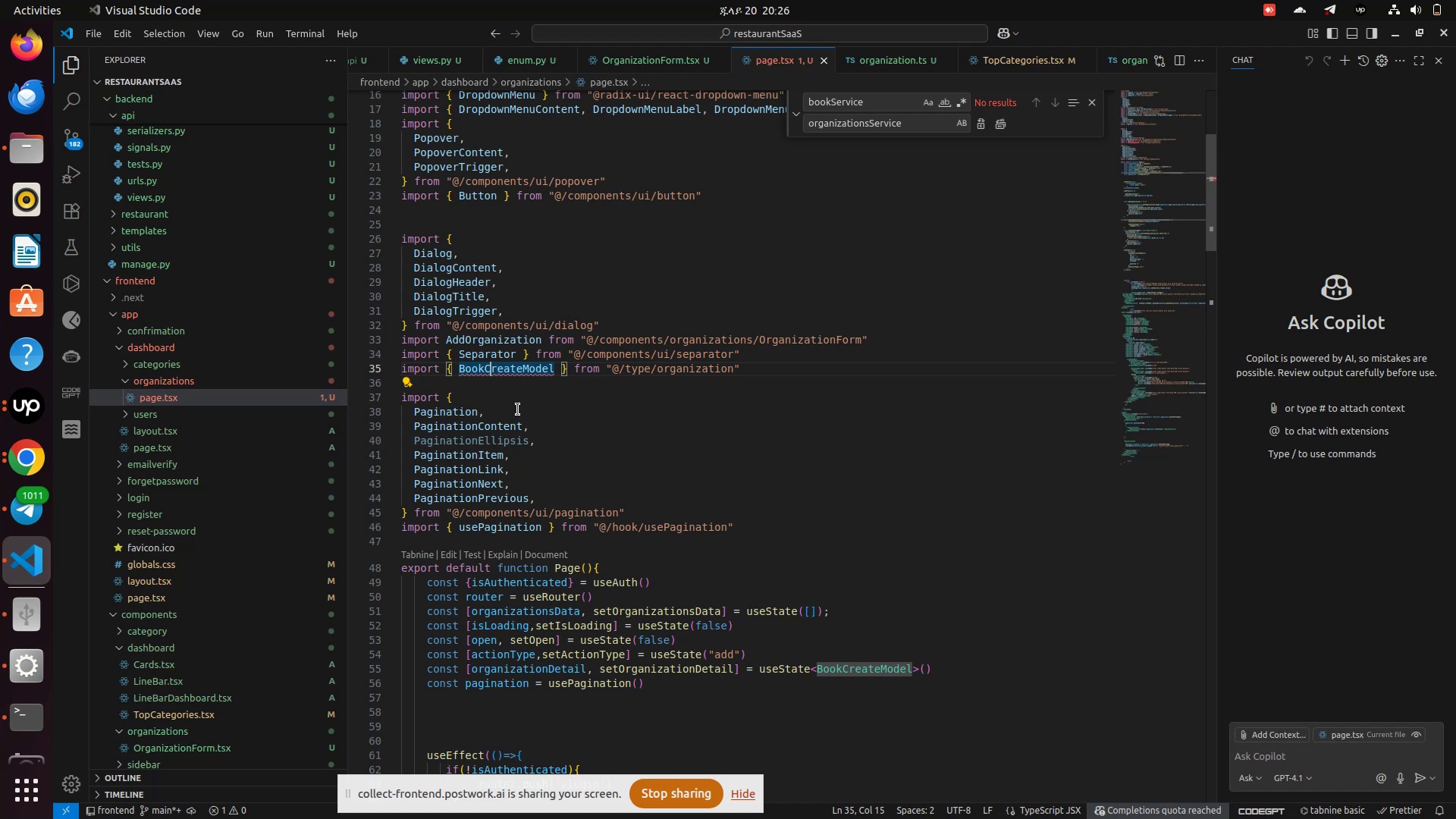 
key(ArrowLeft)
 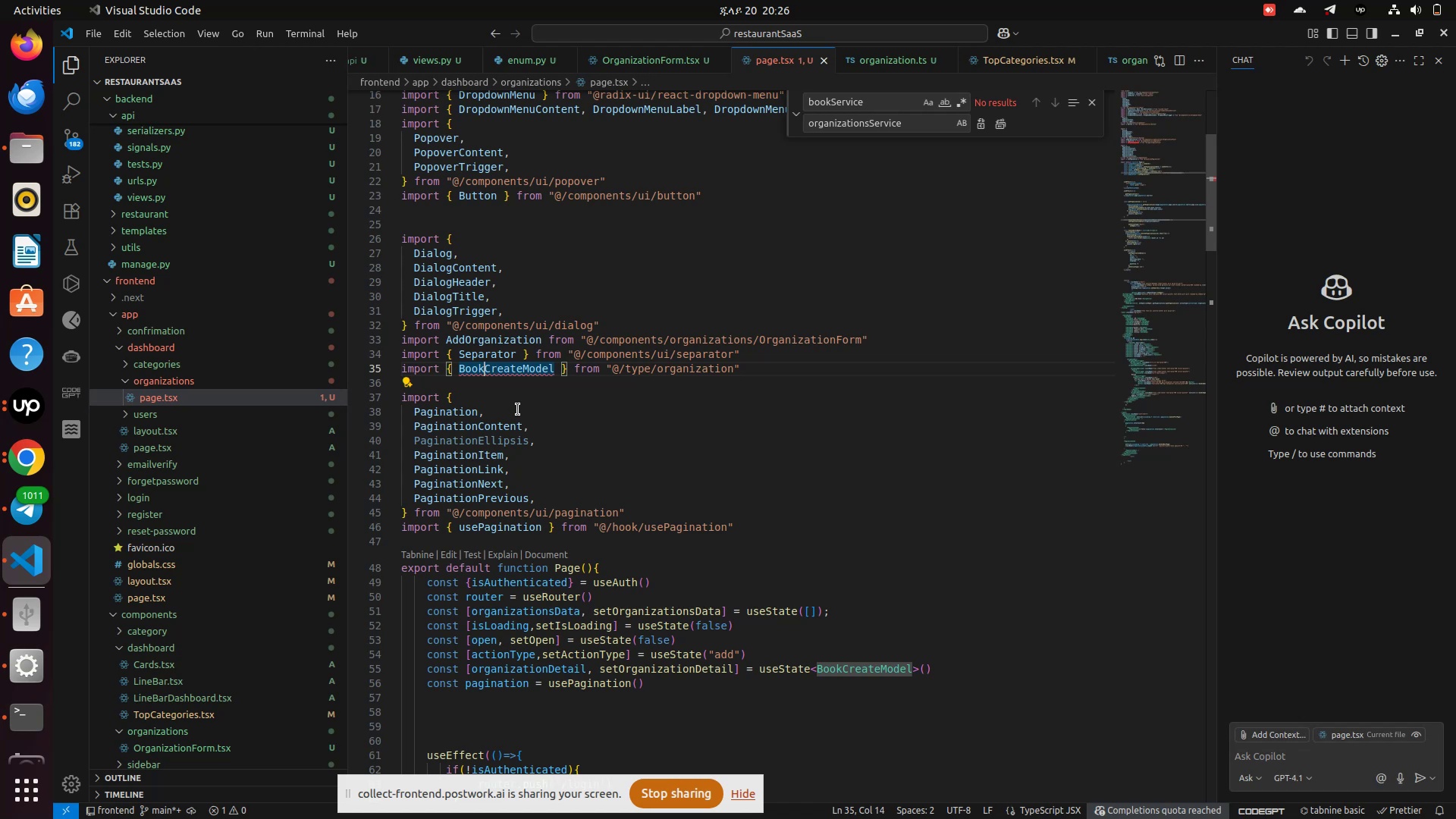 
key(ArrowLeft)
 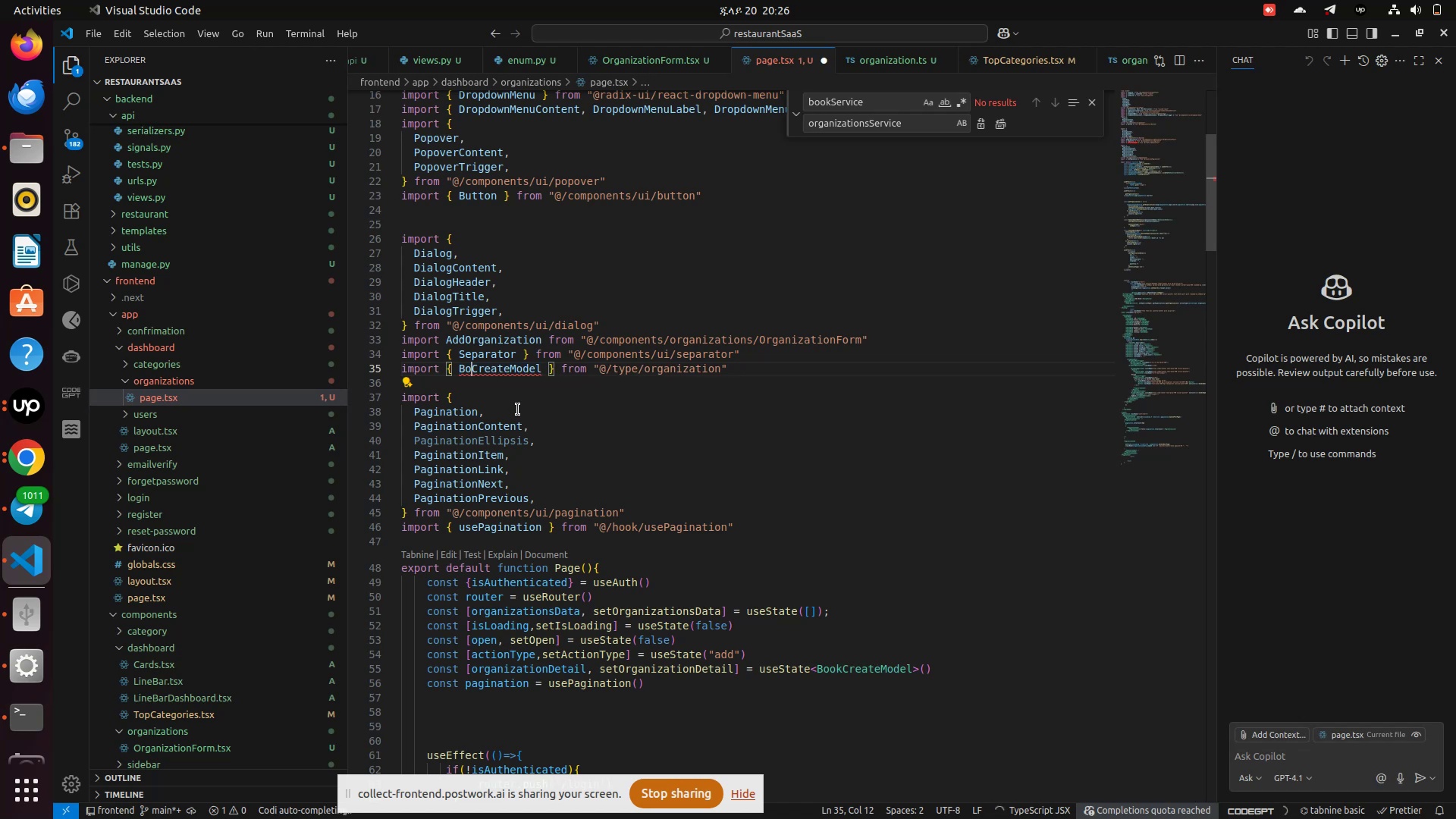 
key(Backspace)
 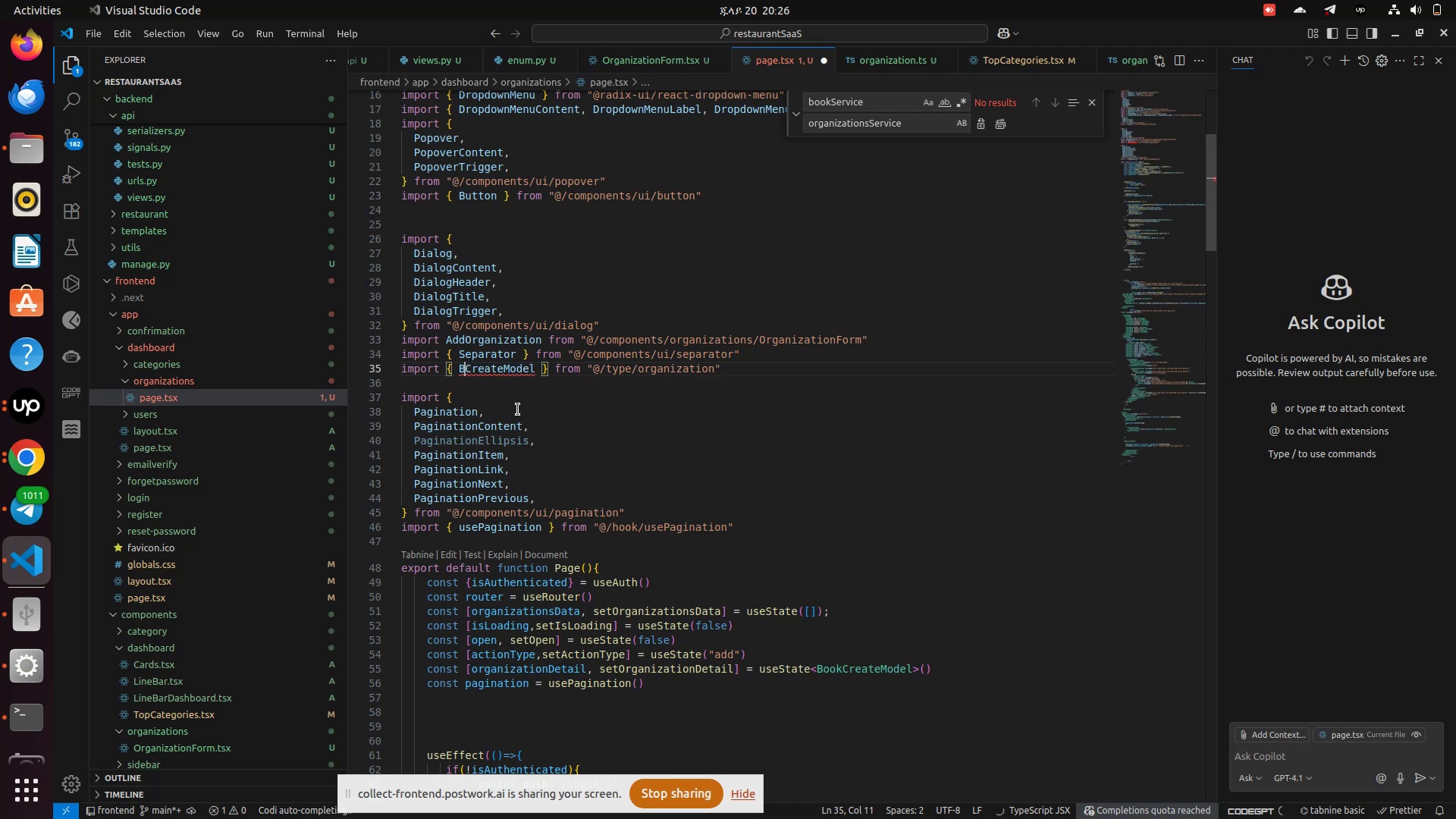 
key(Backspace)
 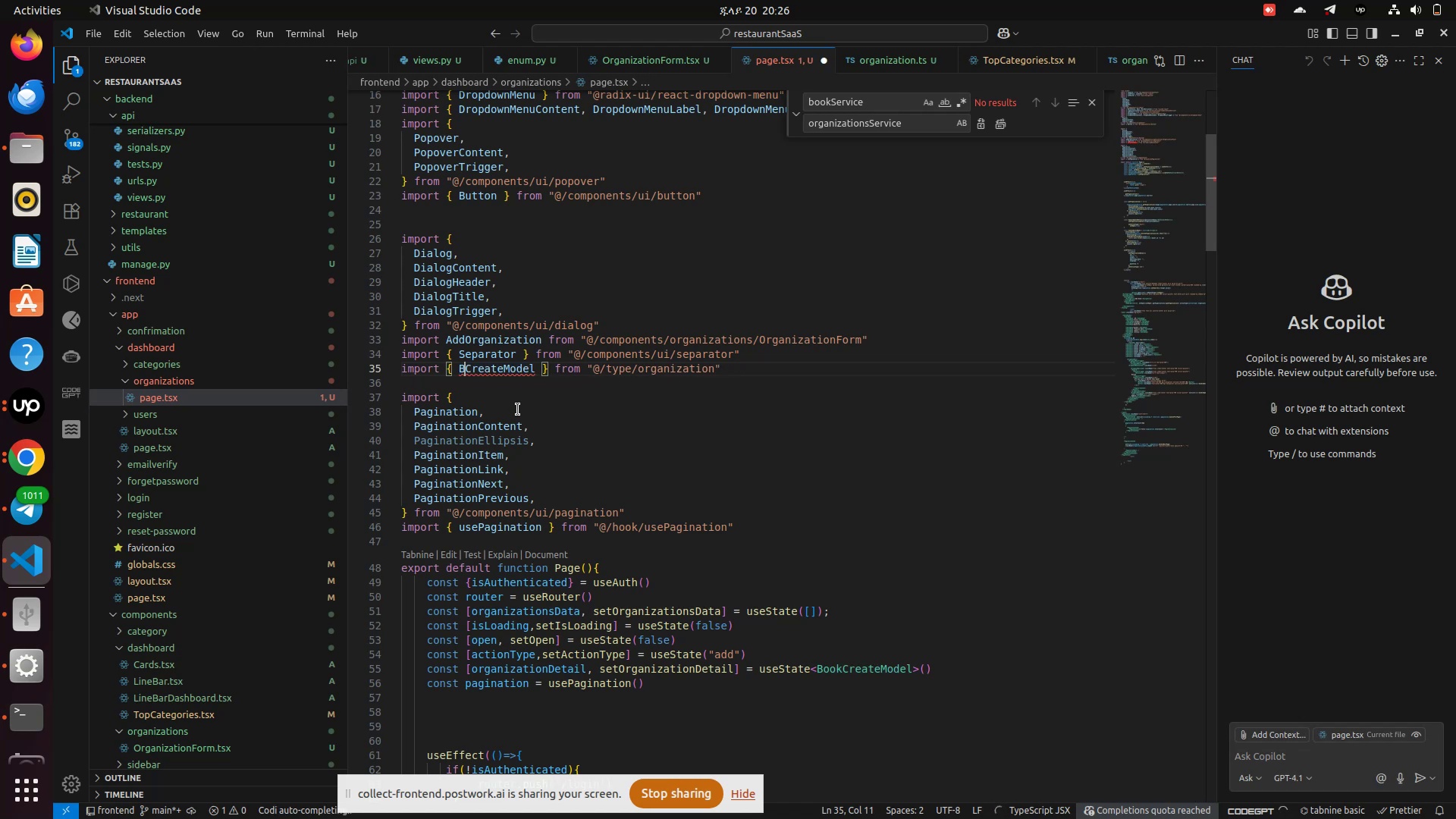 
key(Backspace)
 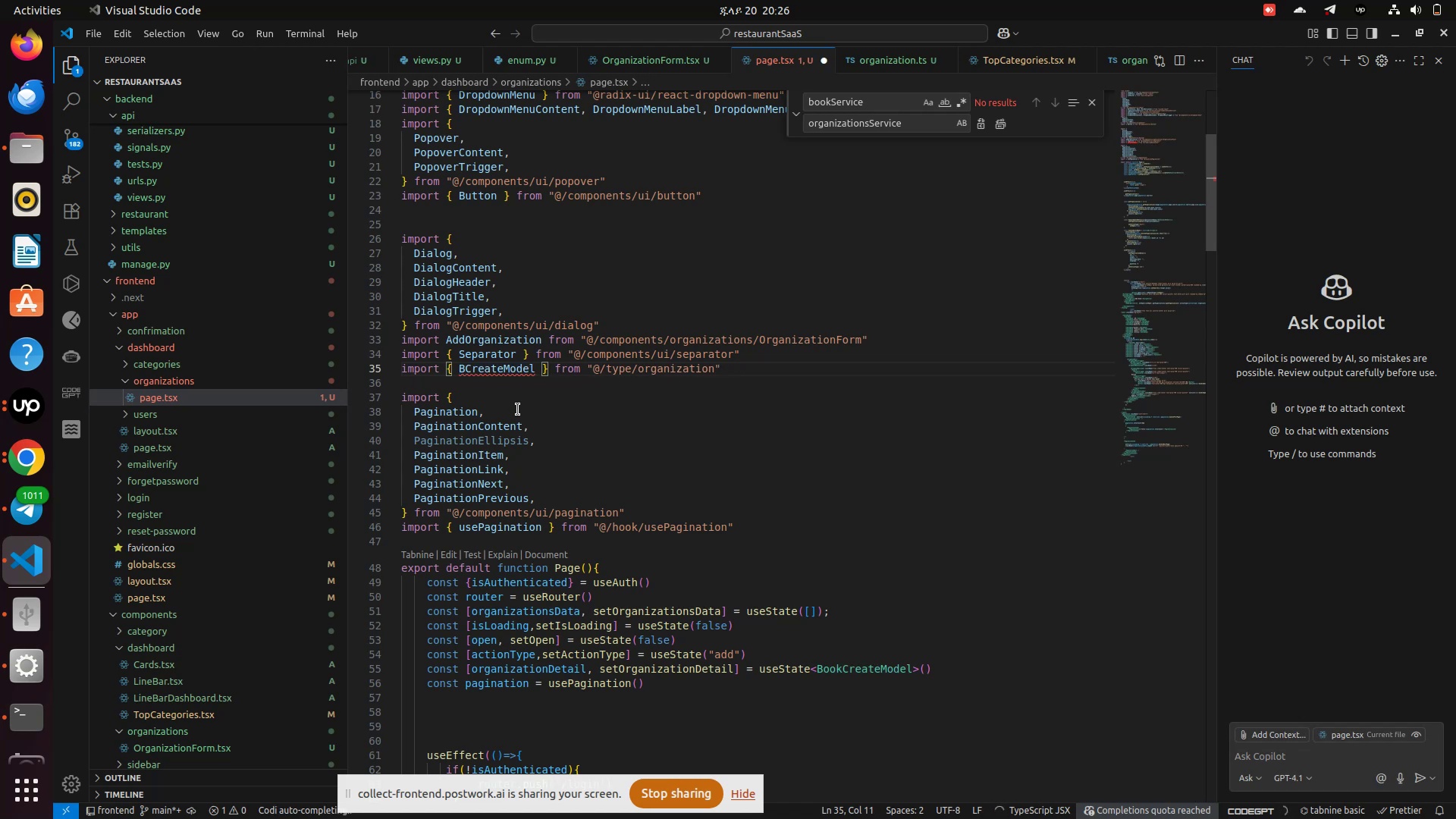 
hold_key(key=ControlLeft, duration=0.45)
 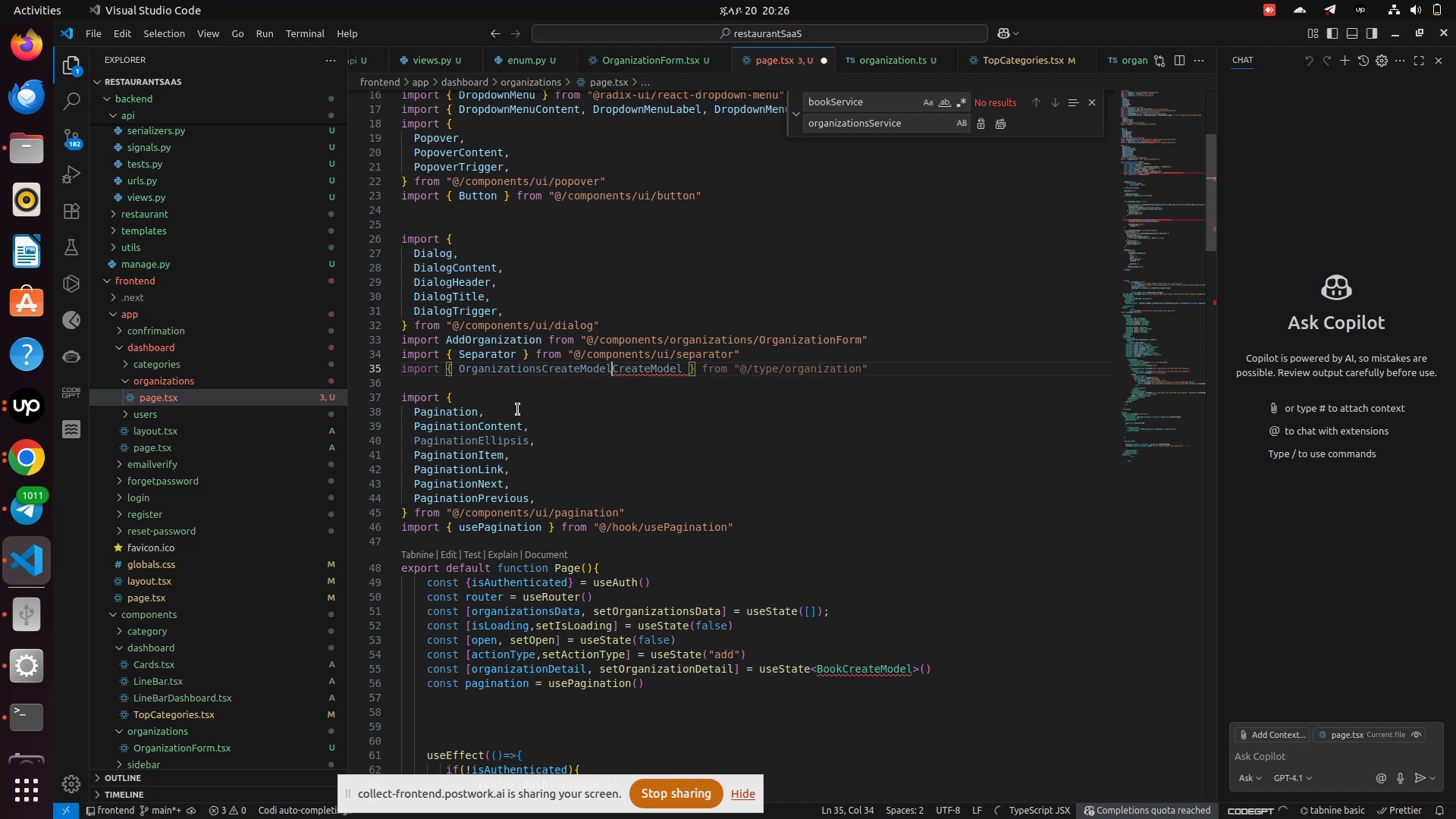 
key(Backspace)
 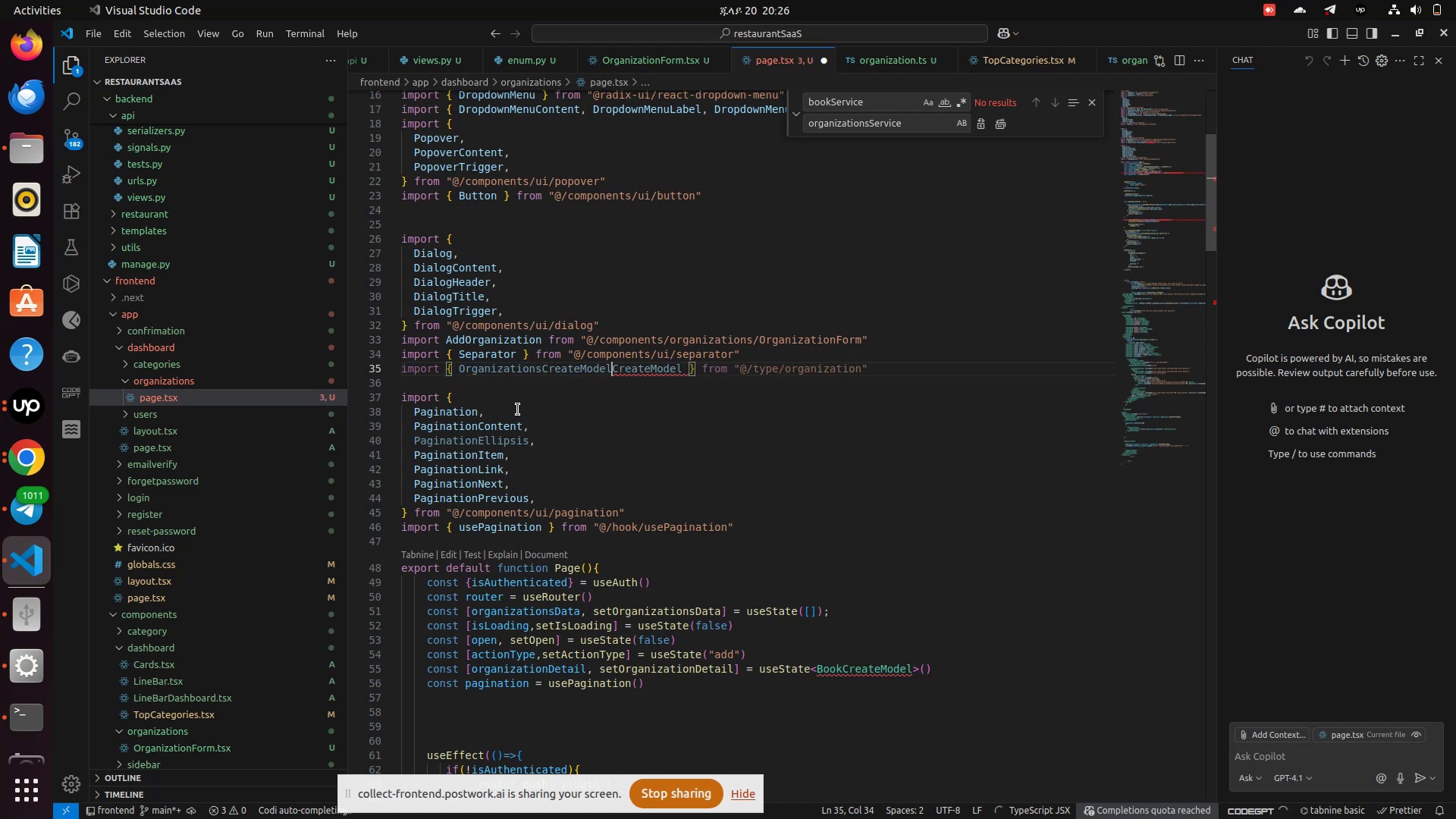 
key(Control+V)
 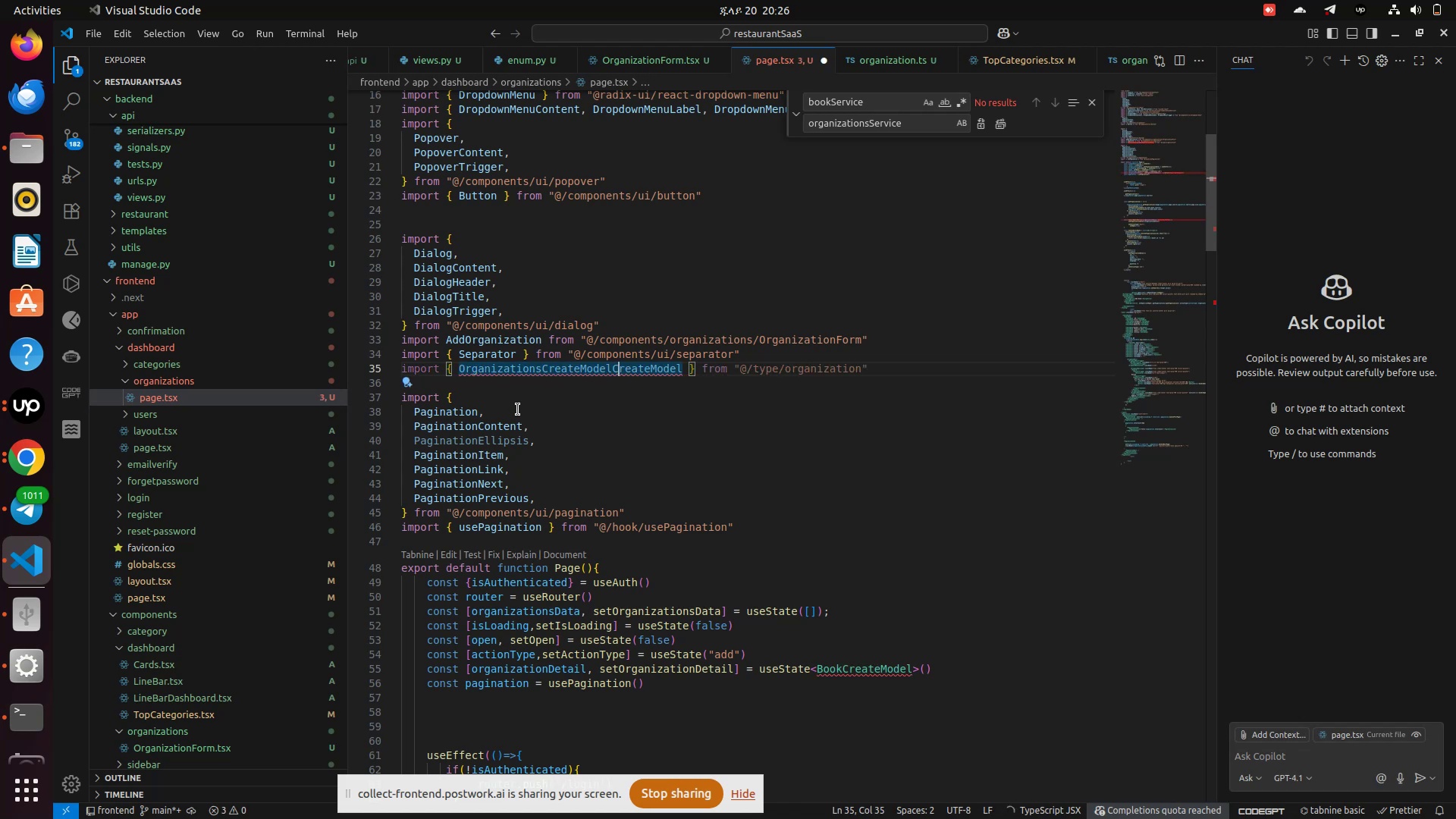 
hold_key(key=ArrowRight, duration=0.69)
 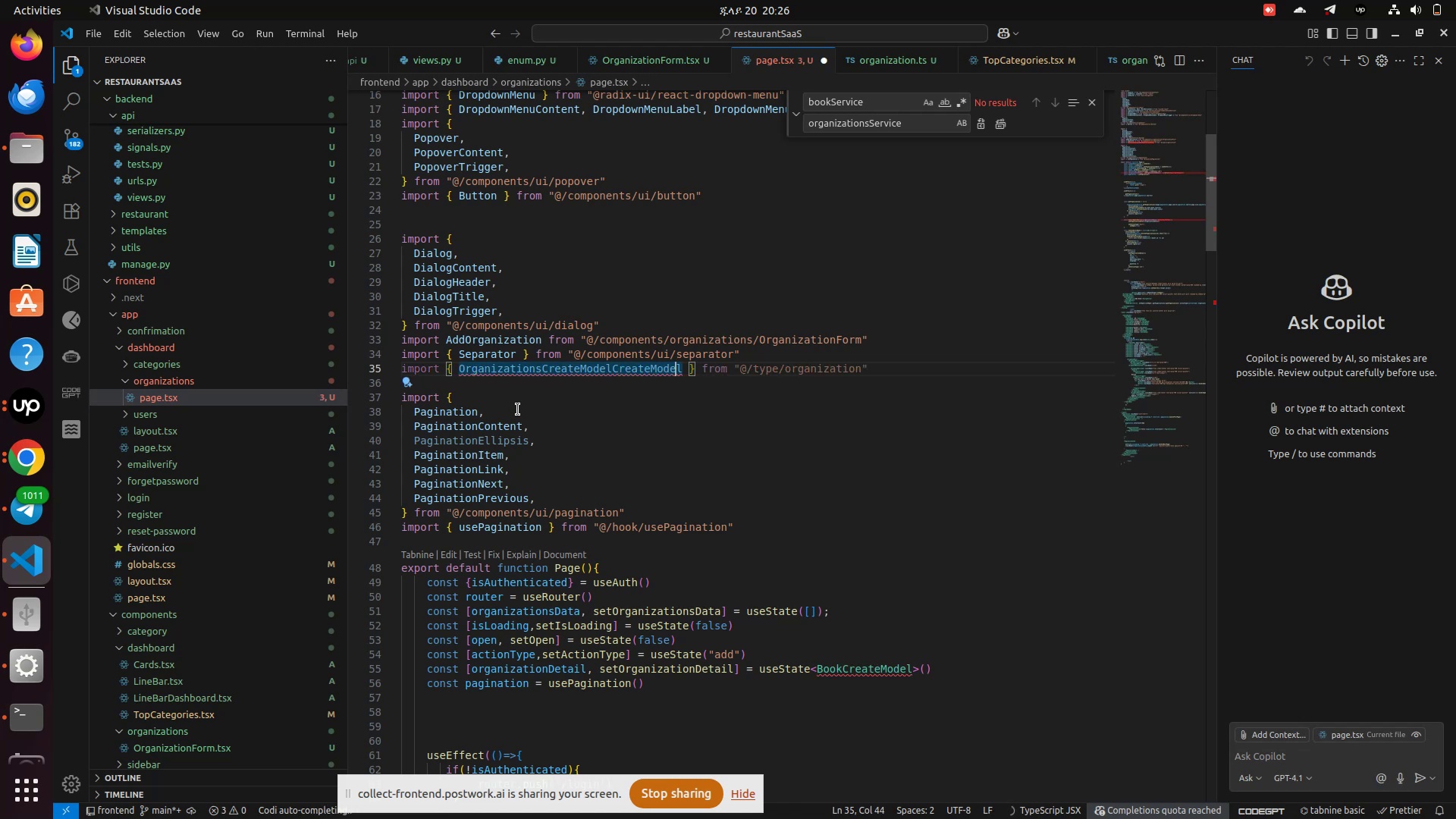 
key(ArrowRight)
 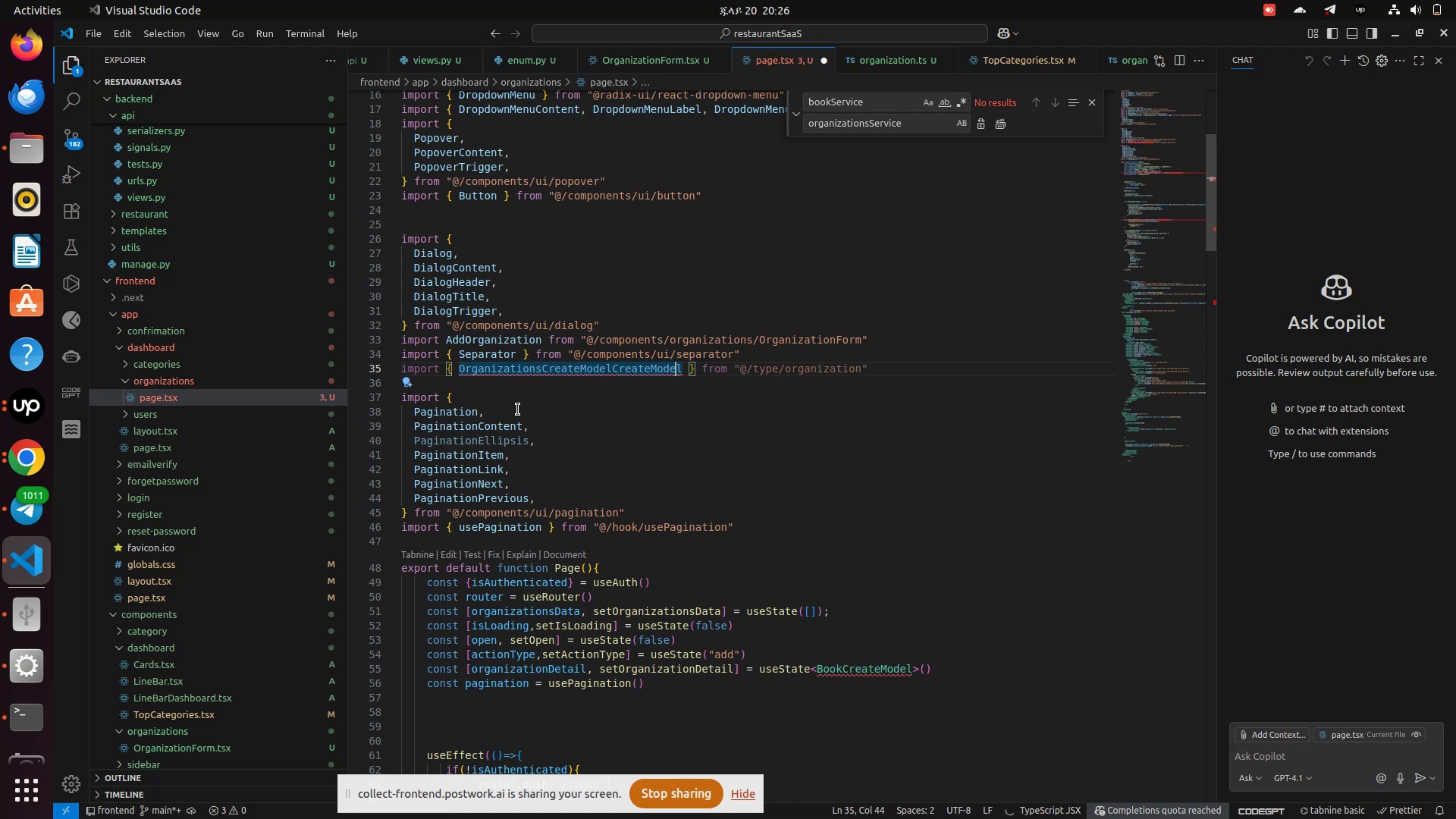 
key(ArrowRight)
 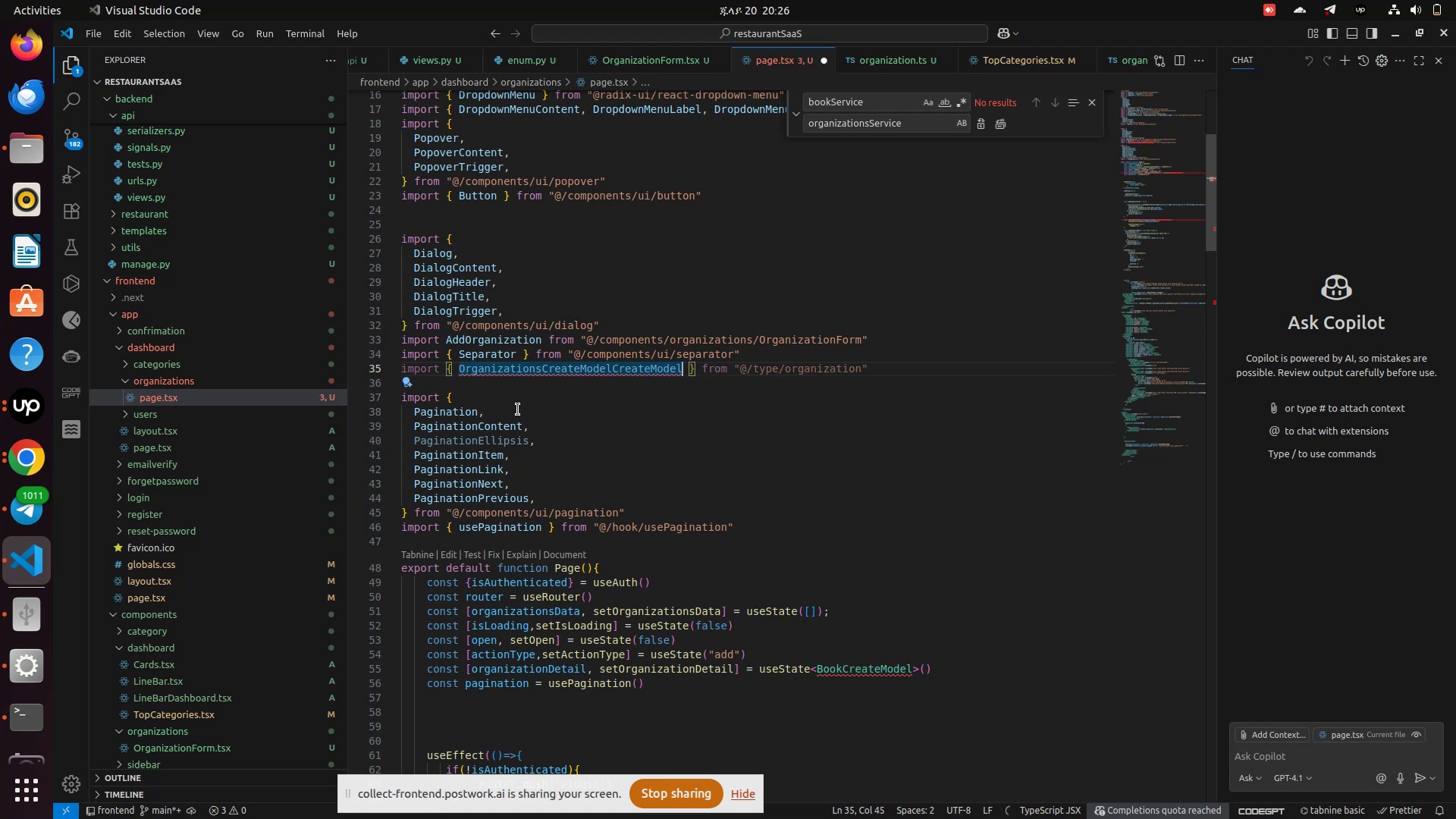 
key(ArrowRight)
 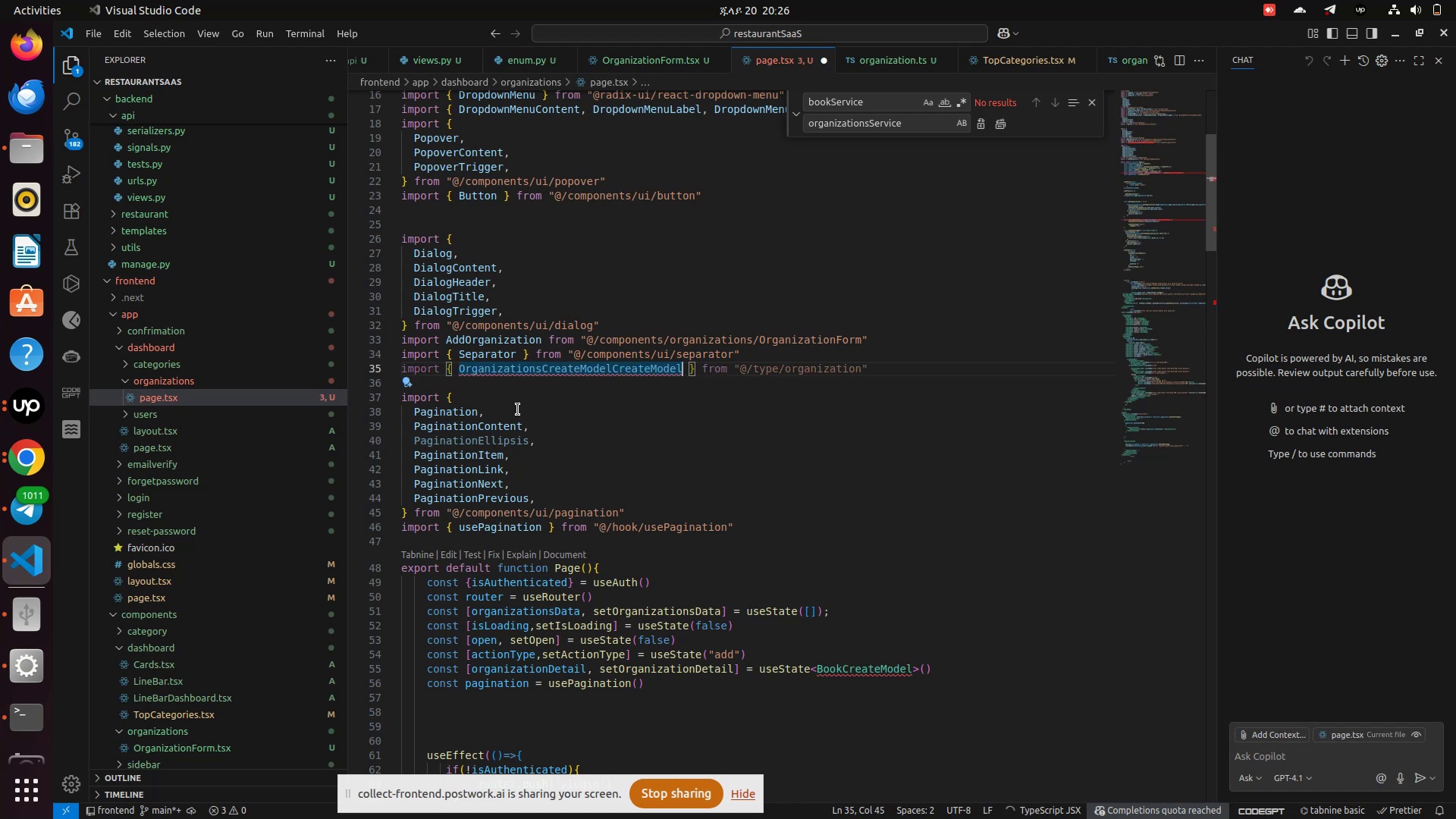 
key(ArrowRight)
 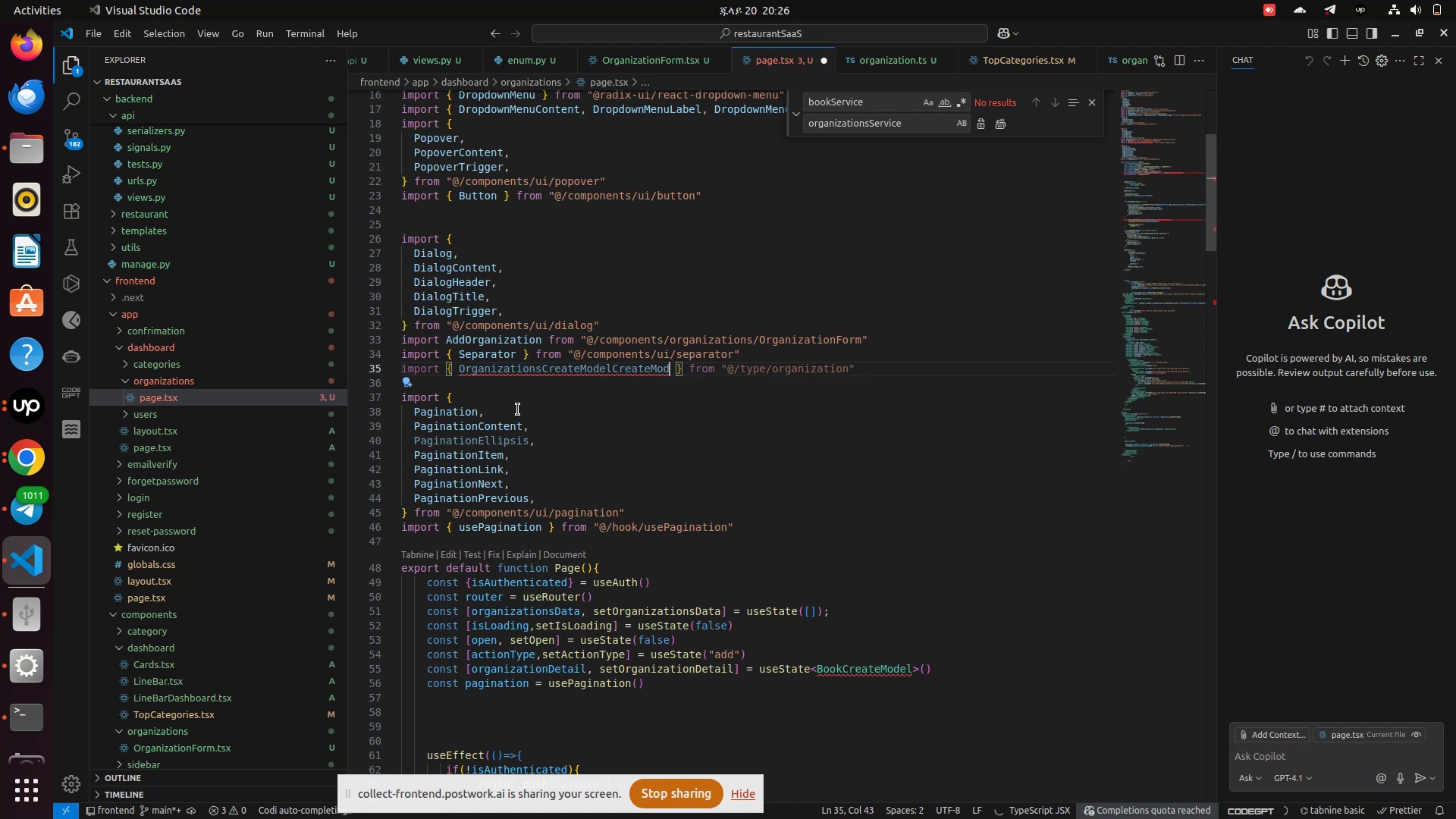 
key(Backspace)
 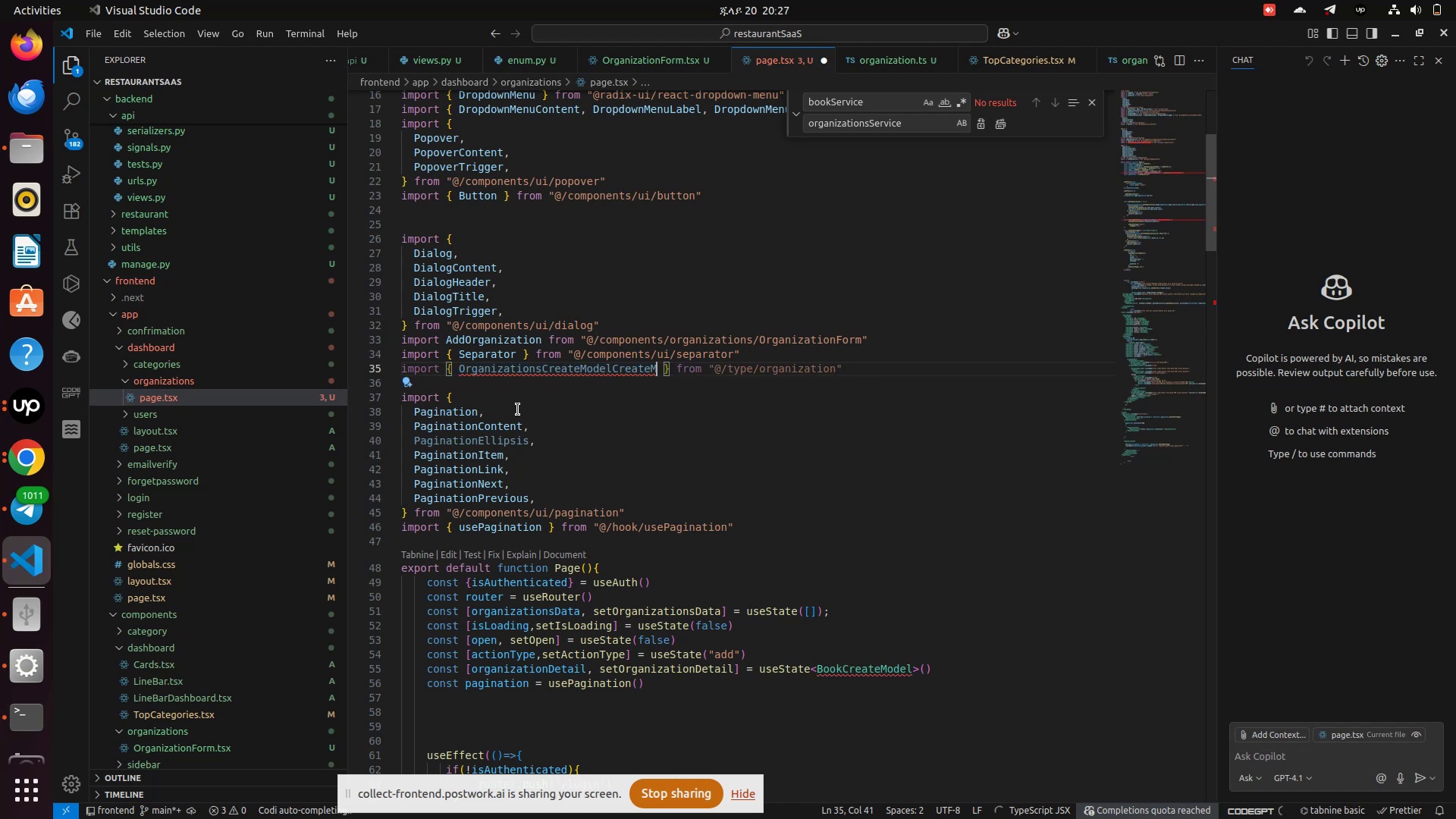 
key(Backspace)
 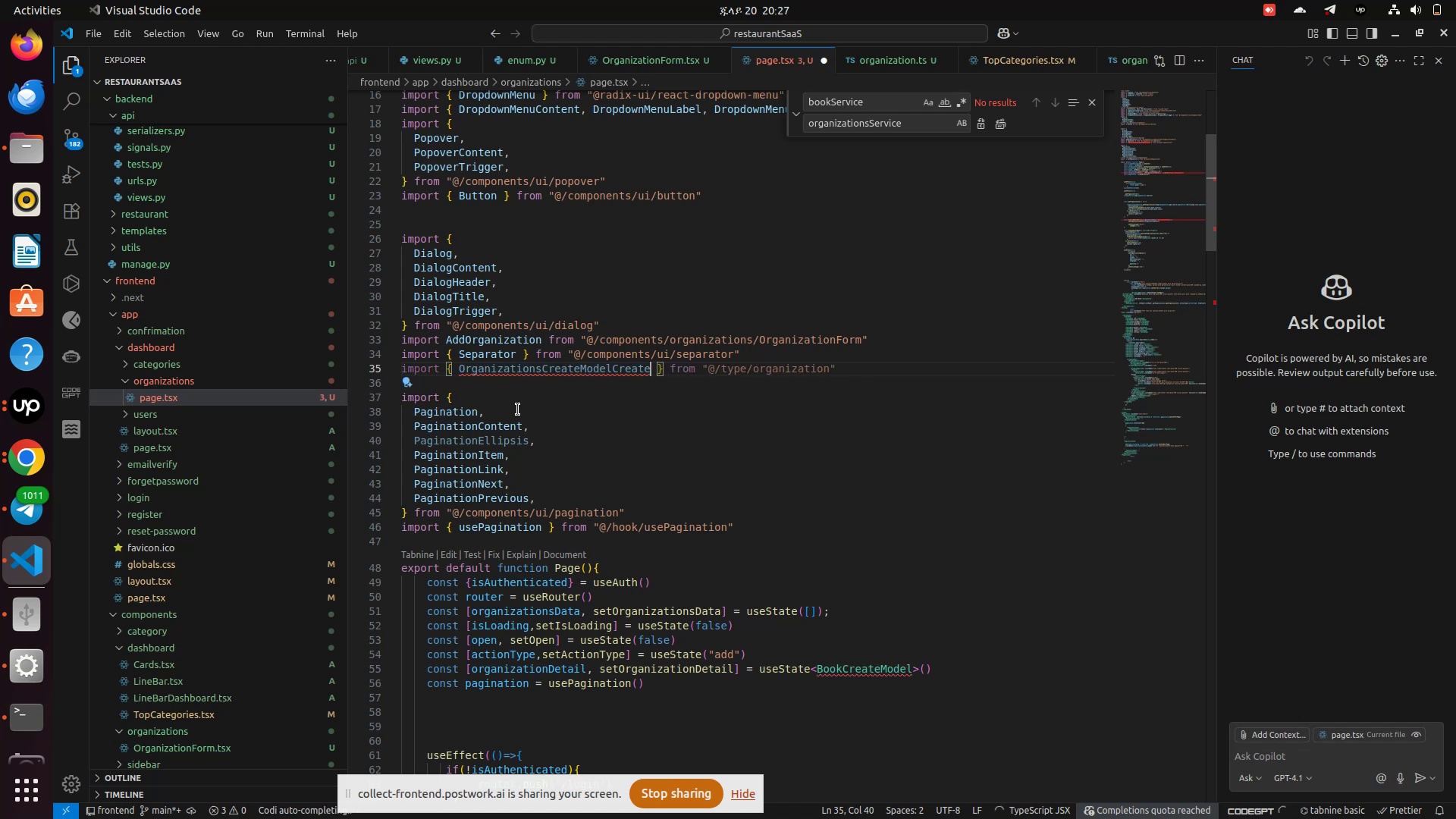 
key(Backspace)
 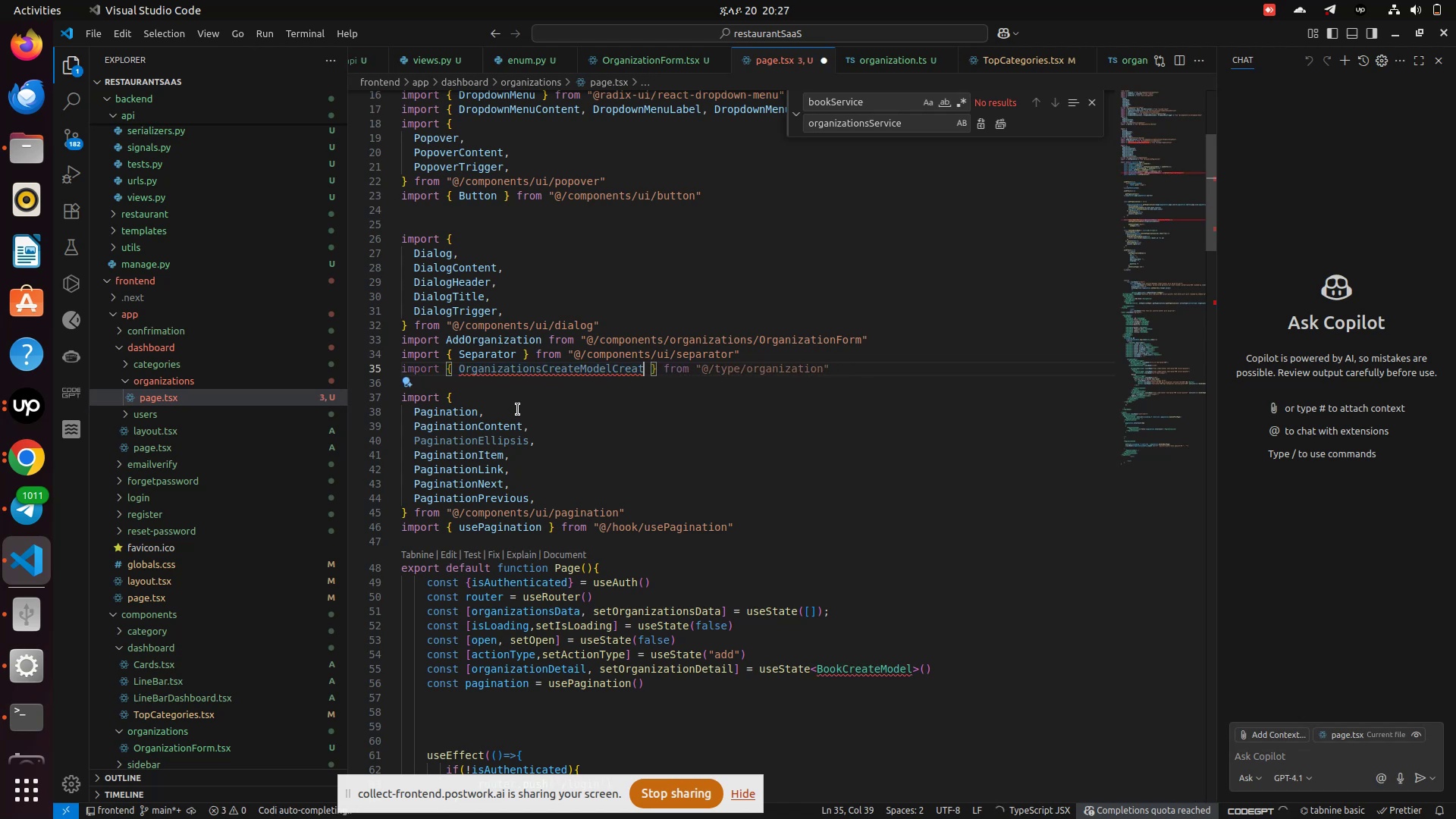 
key(Backspace)
 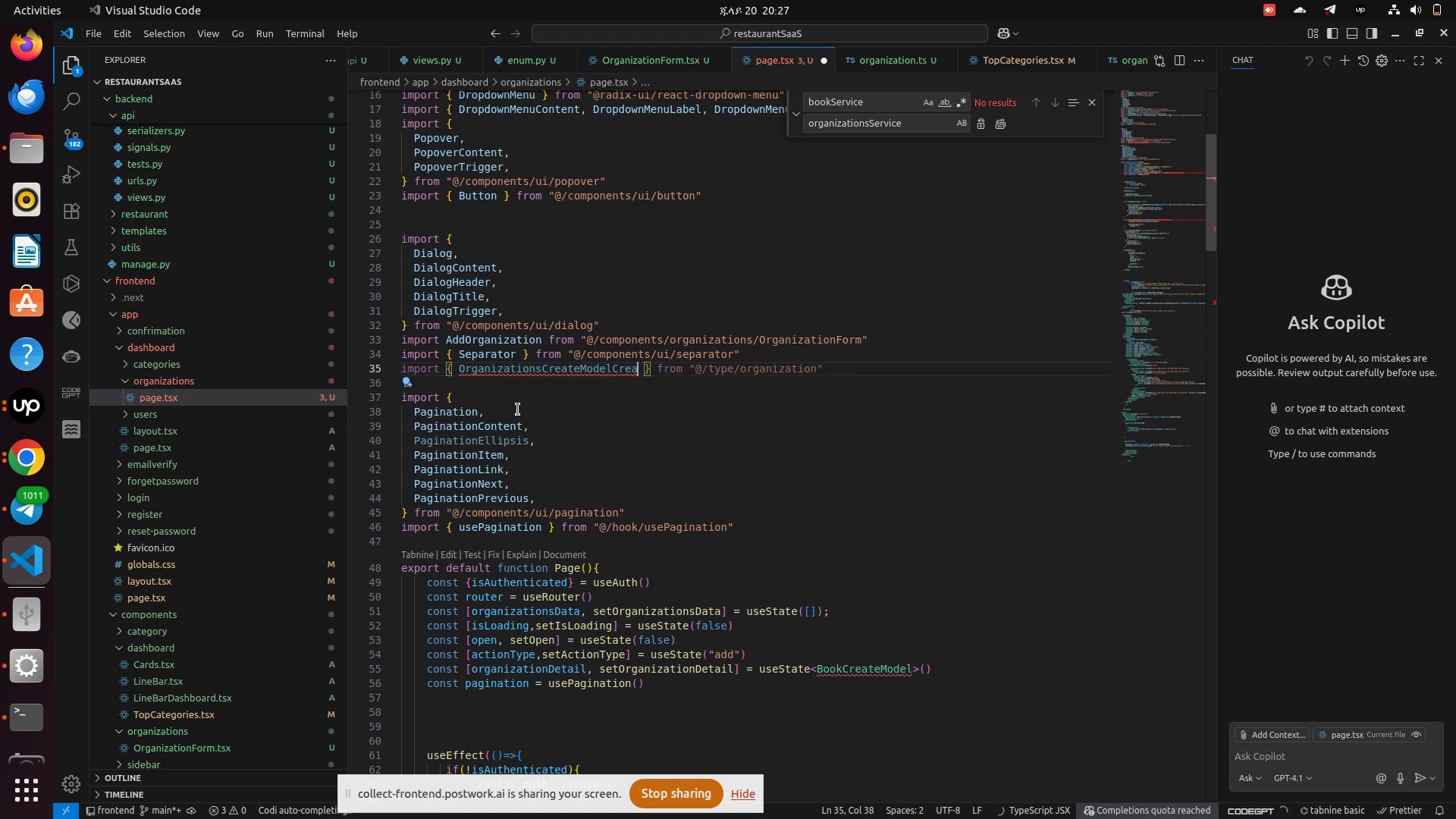 
key(Backspace)
 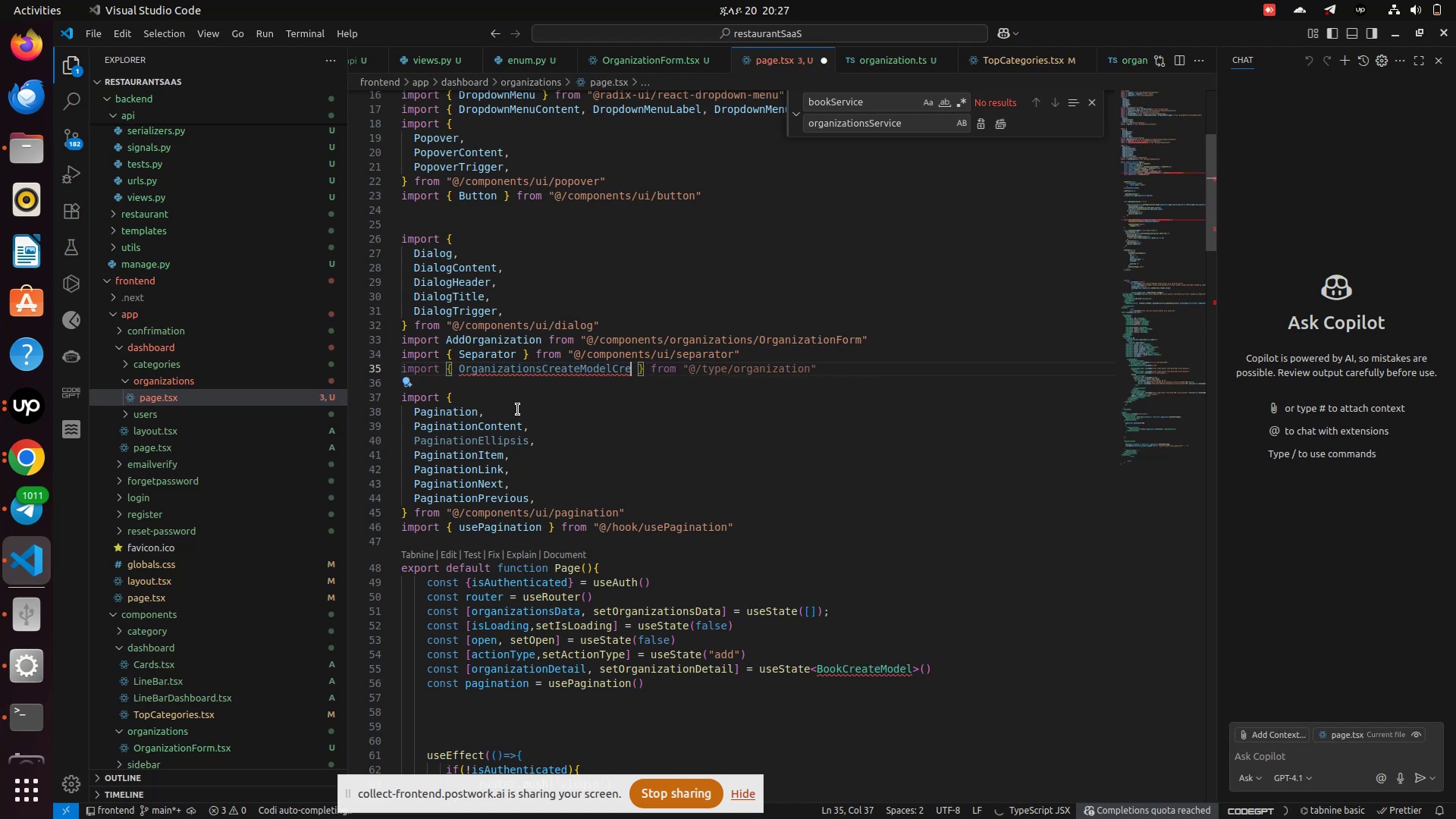 
key(Backspace)
 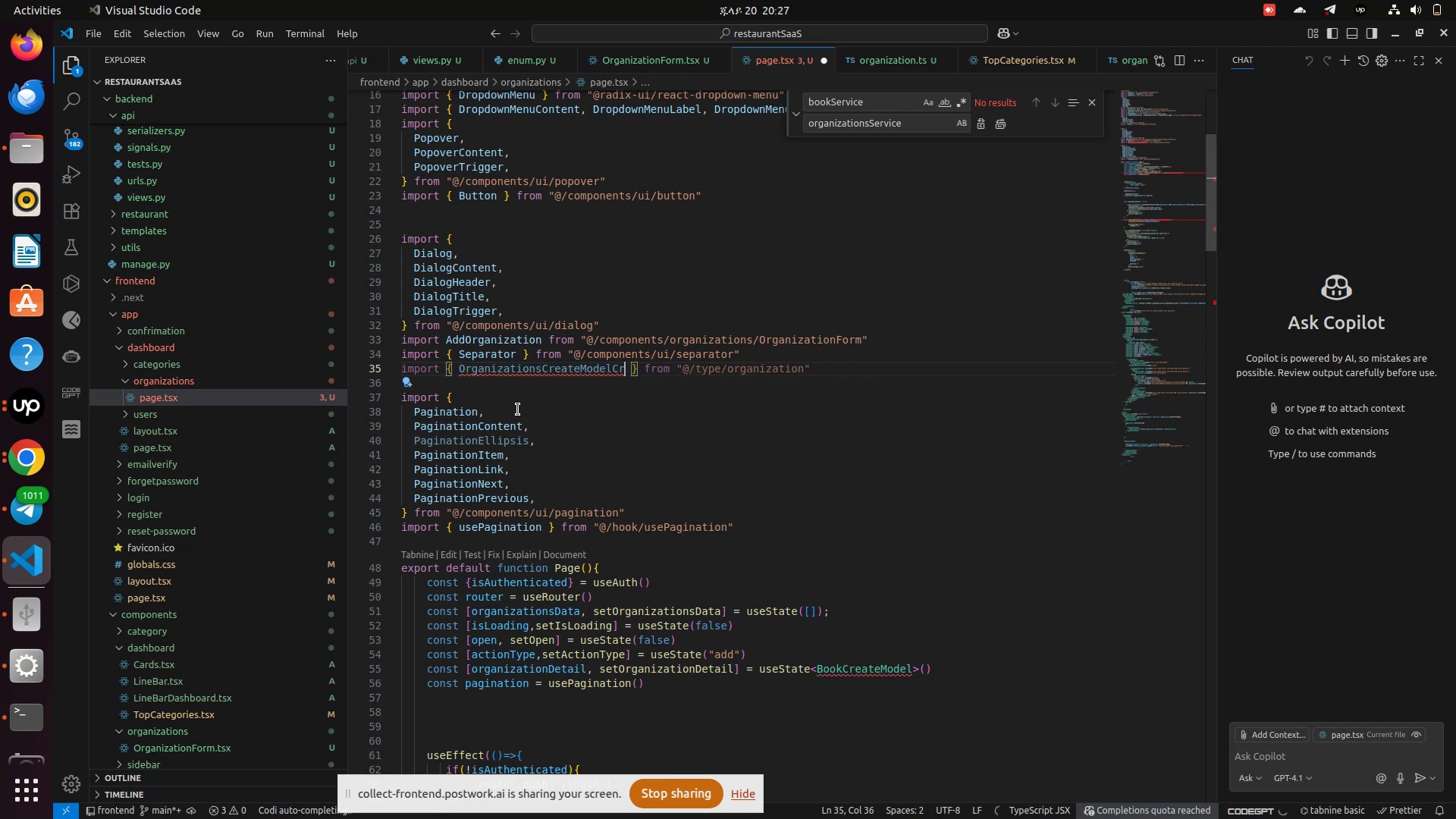 
key(Backspace)
 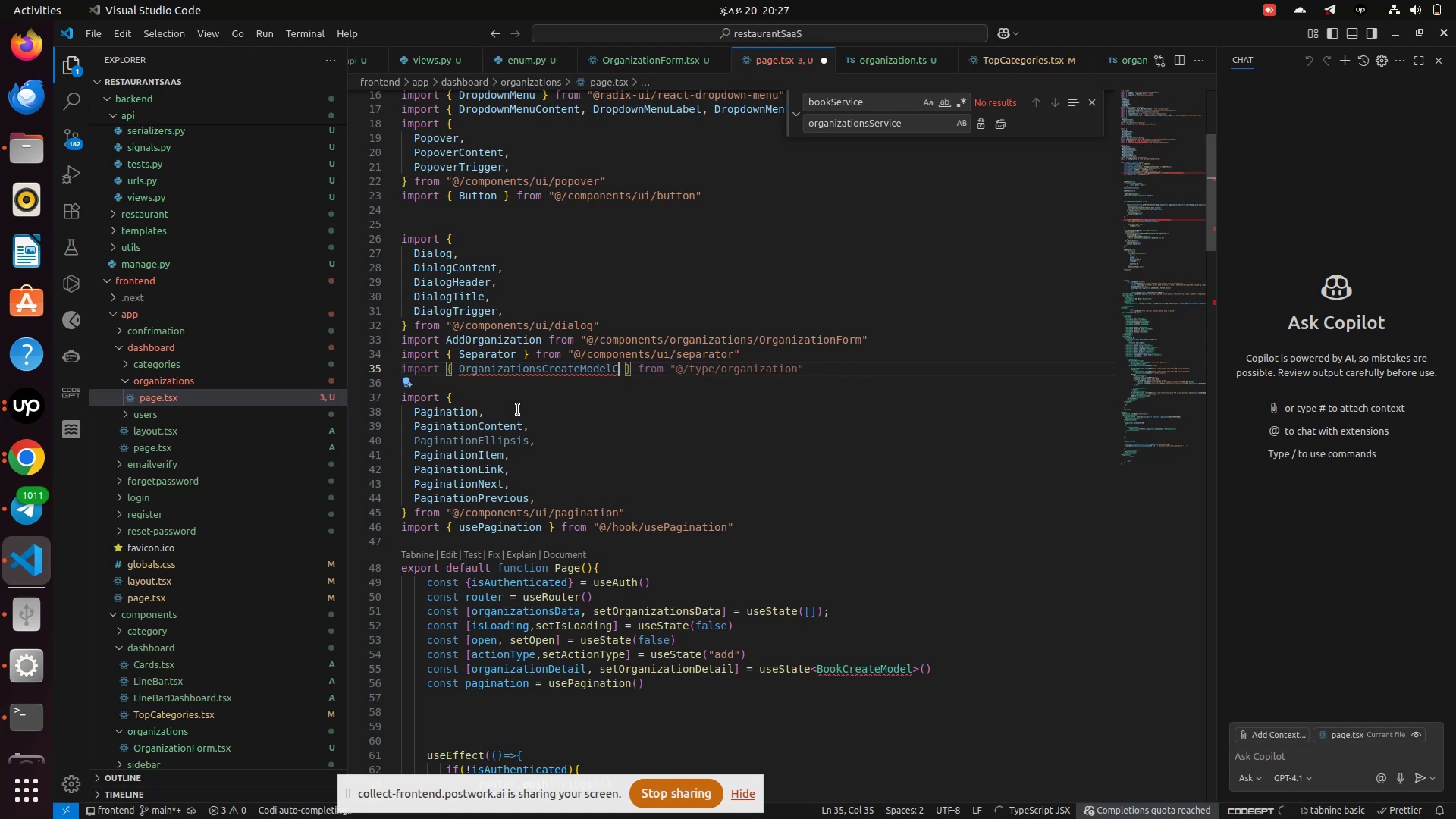 
key(Backspace)
 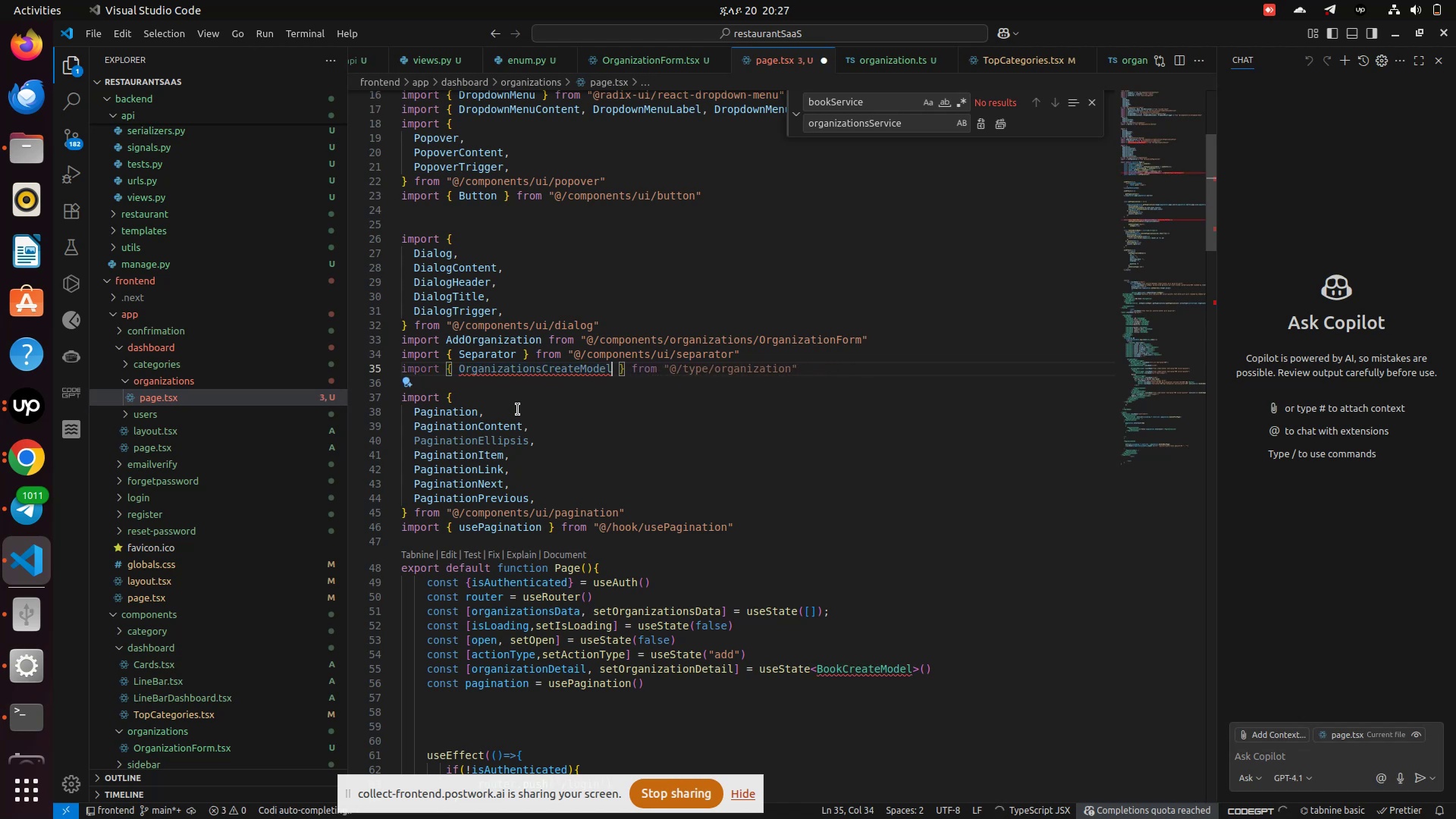 
key(Backspace)
 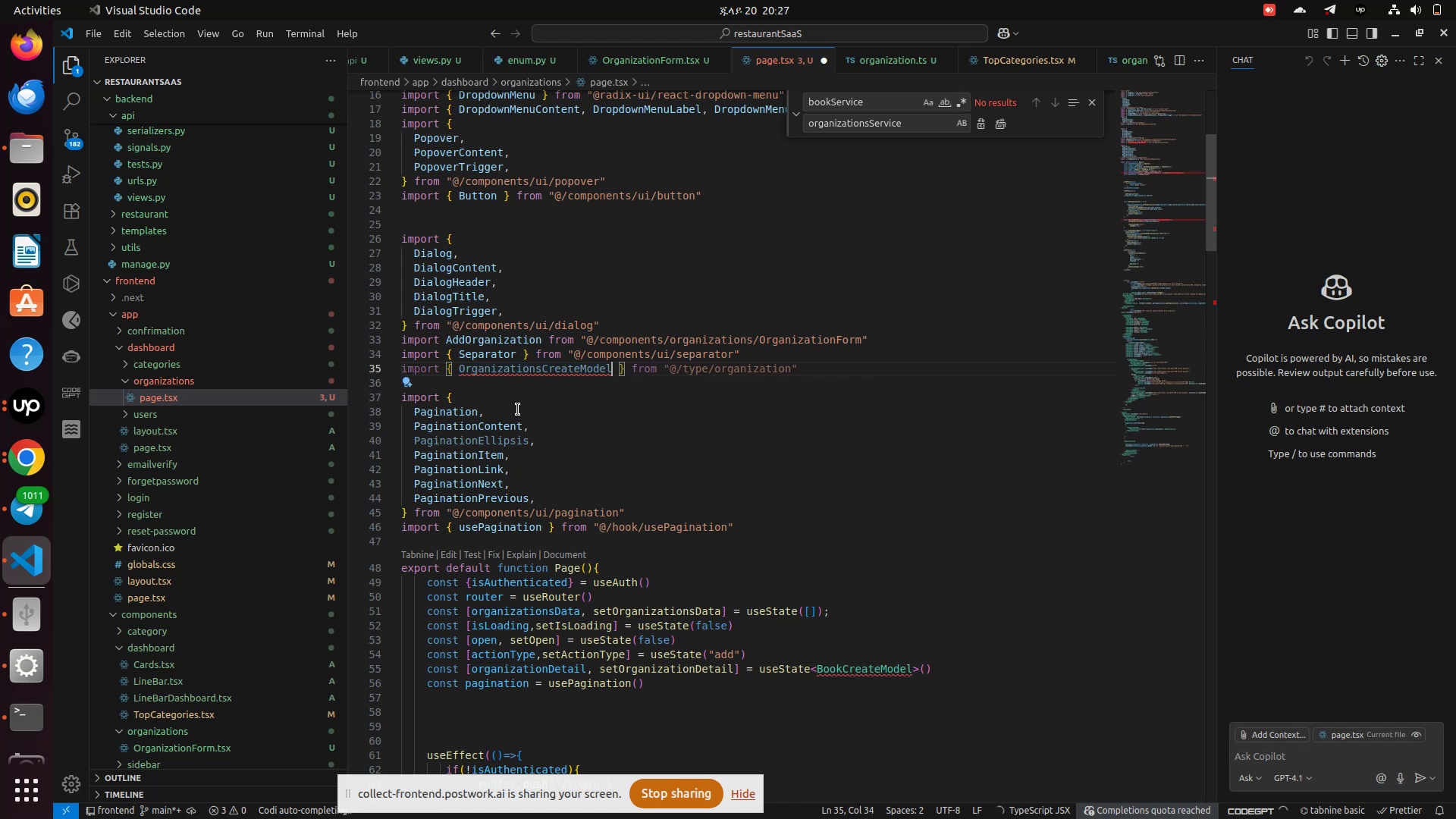 
key(Backspace)
 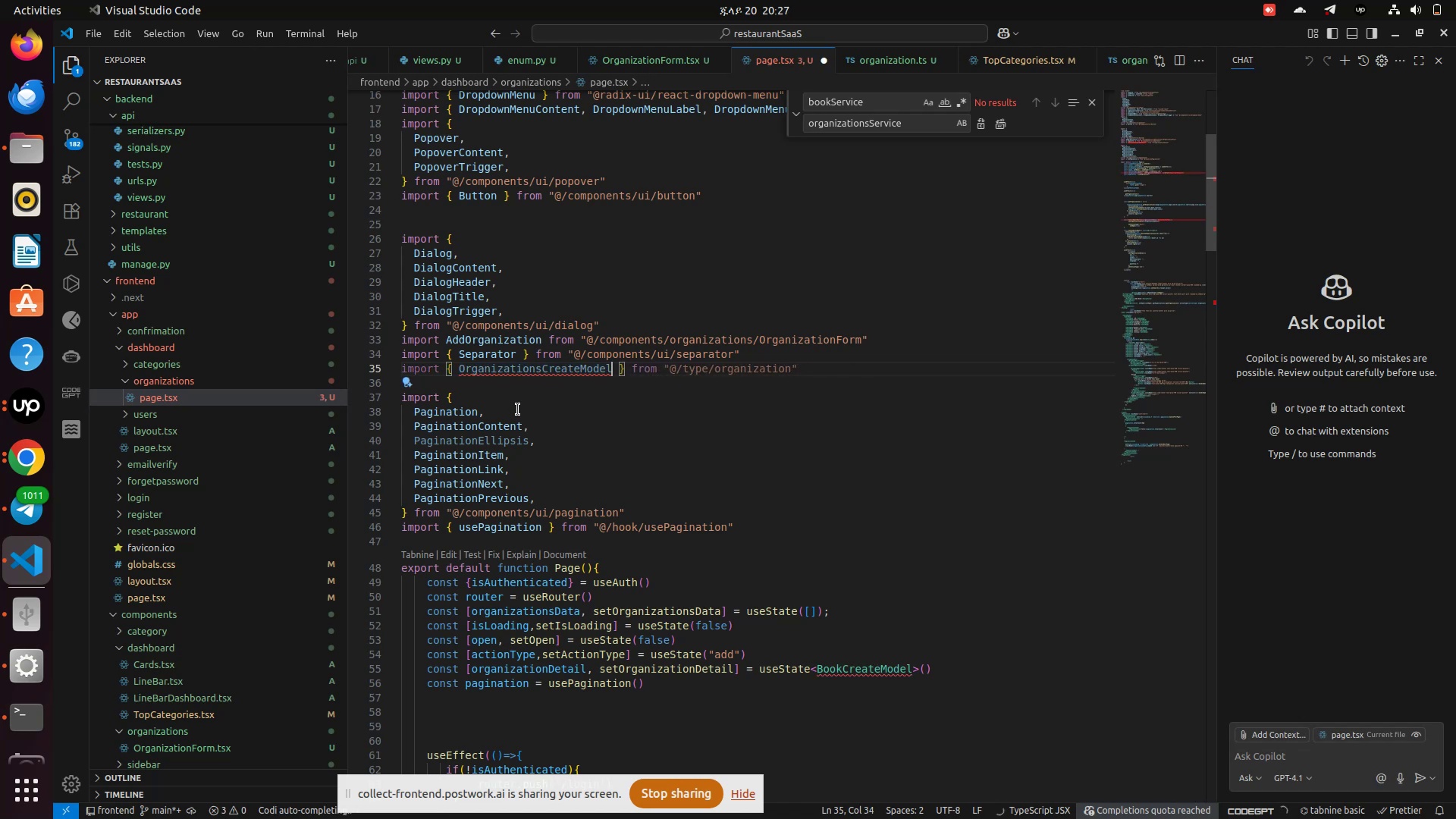 
key(Backspace)
 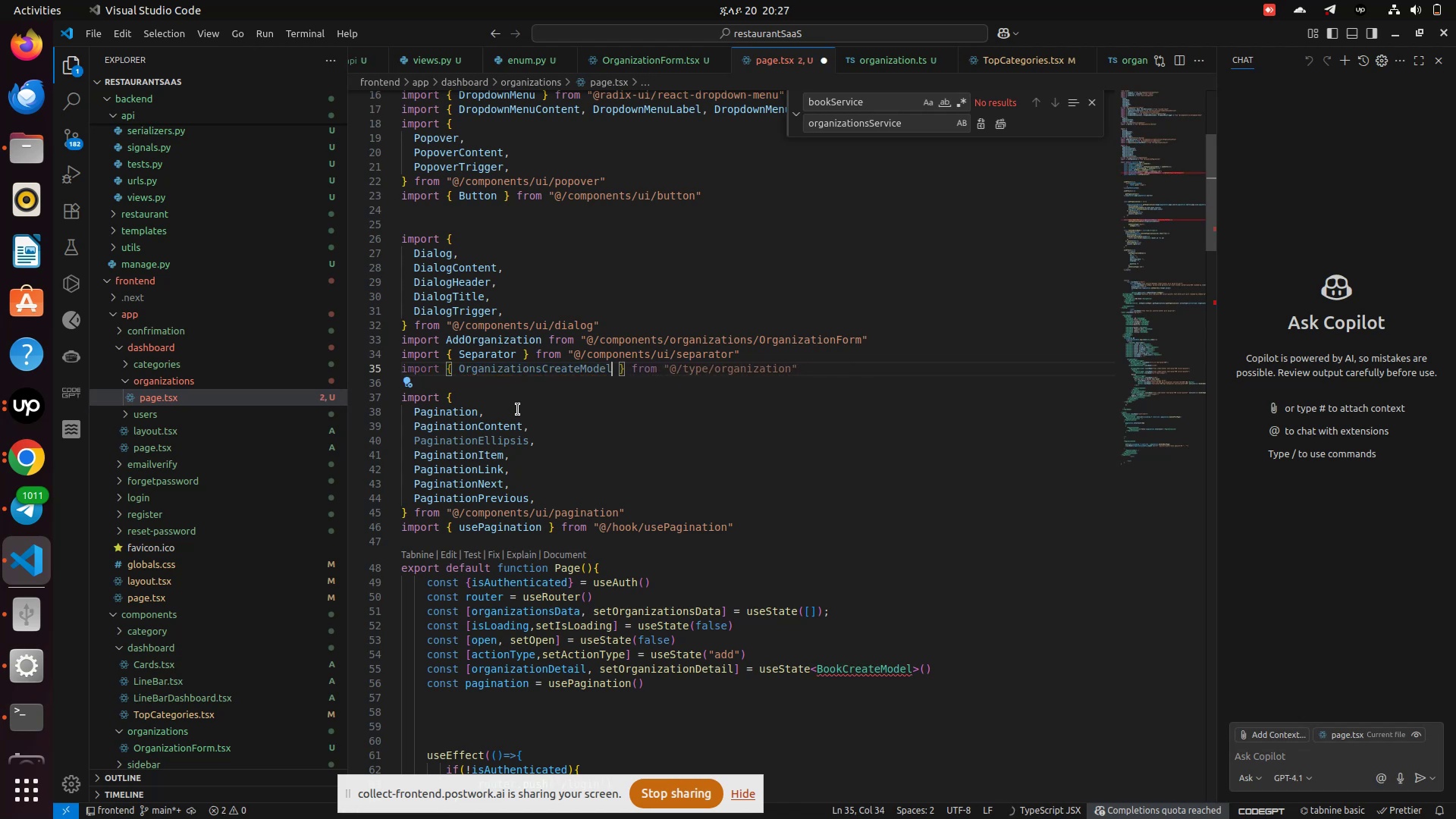 
key(Control+S)
 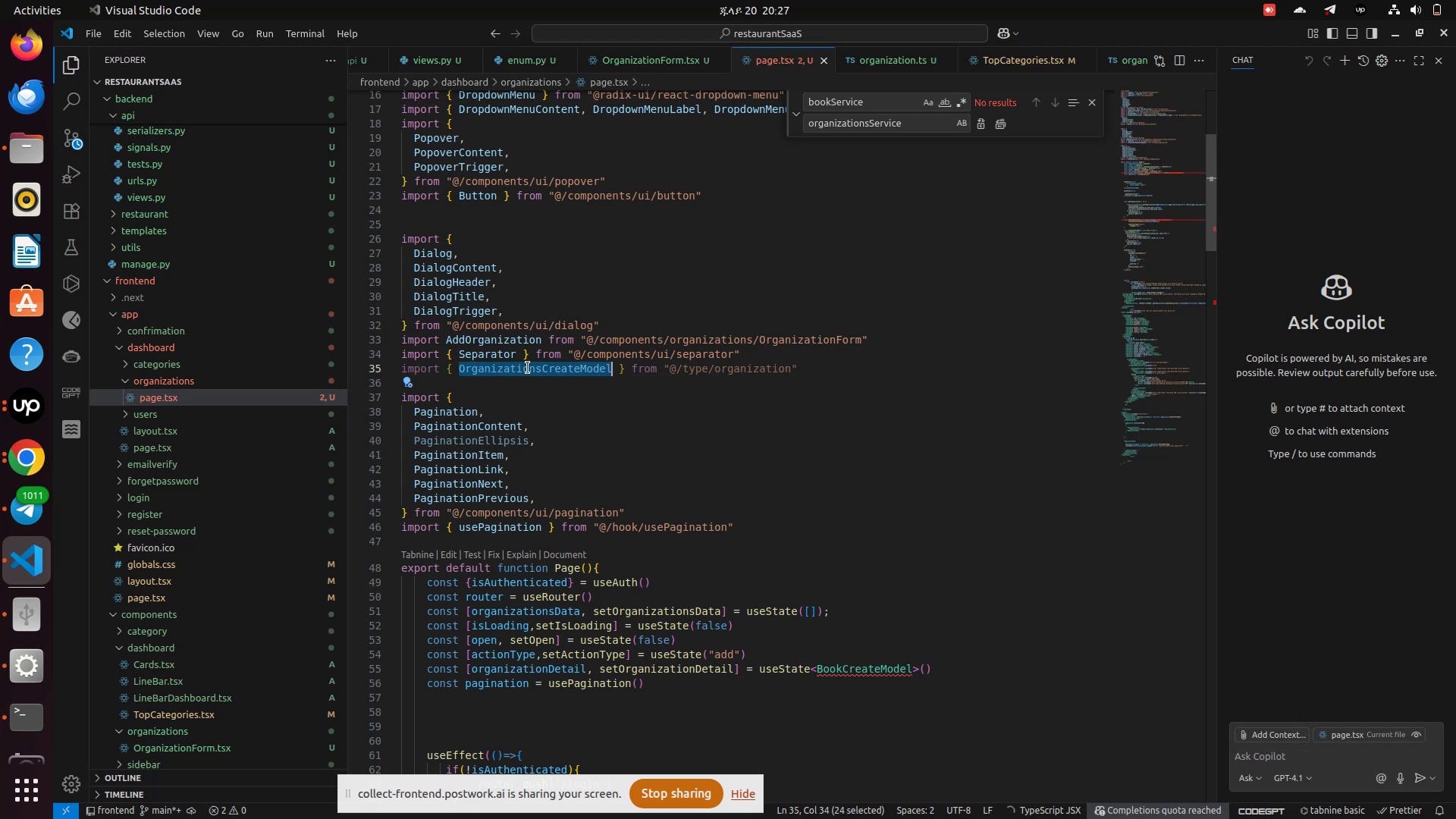 
double_click([528, 368])
 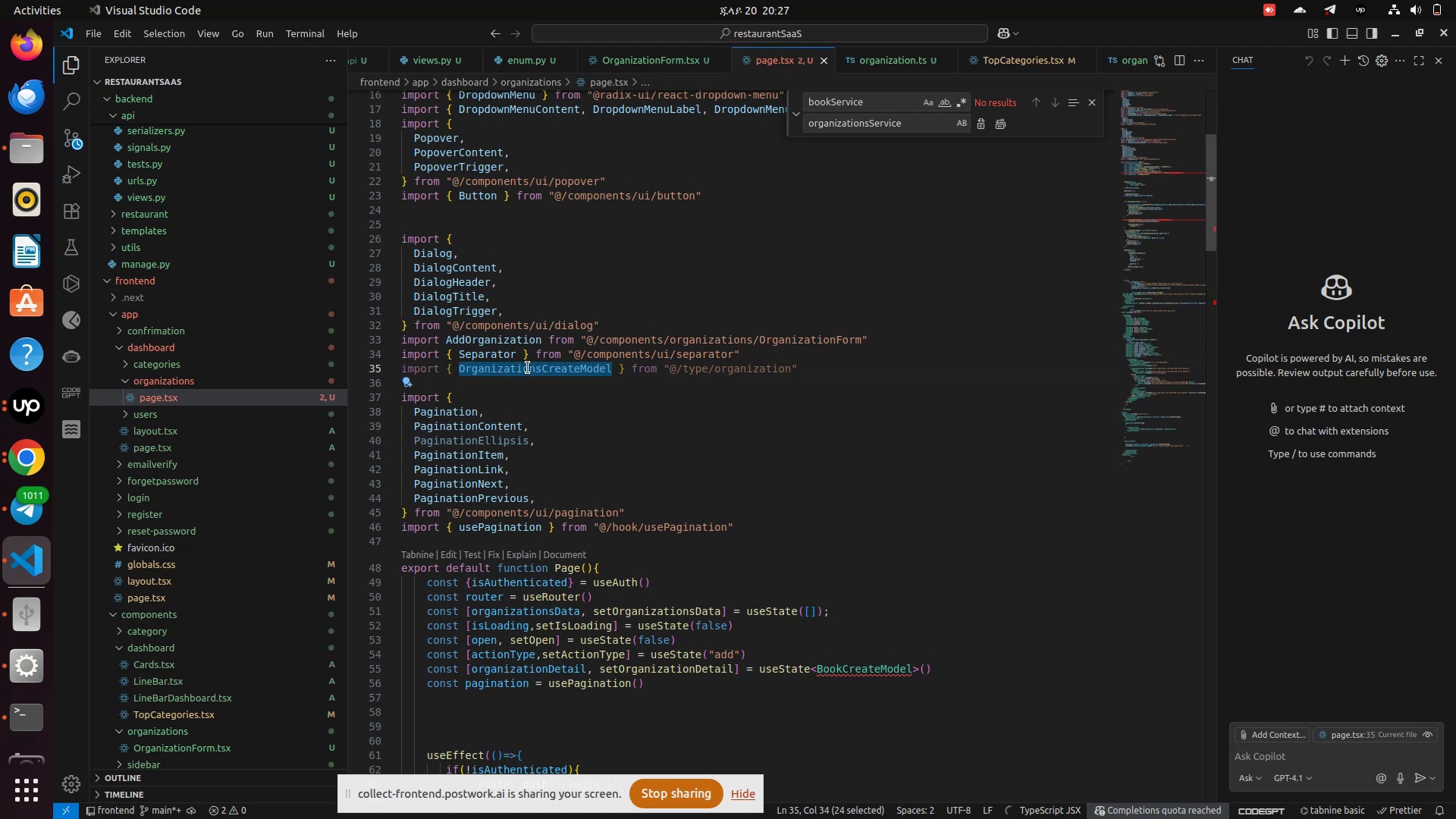 
key(Control+C)
 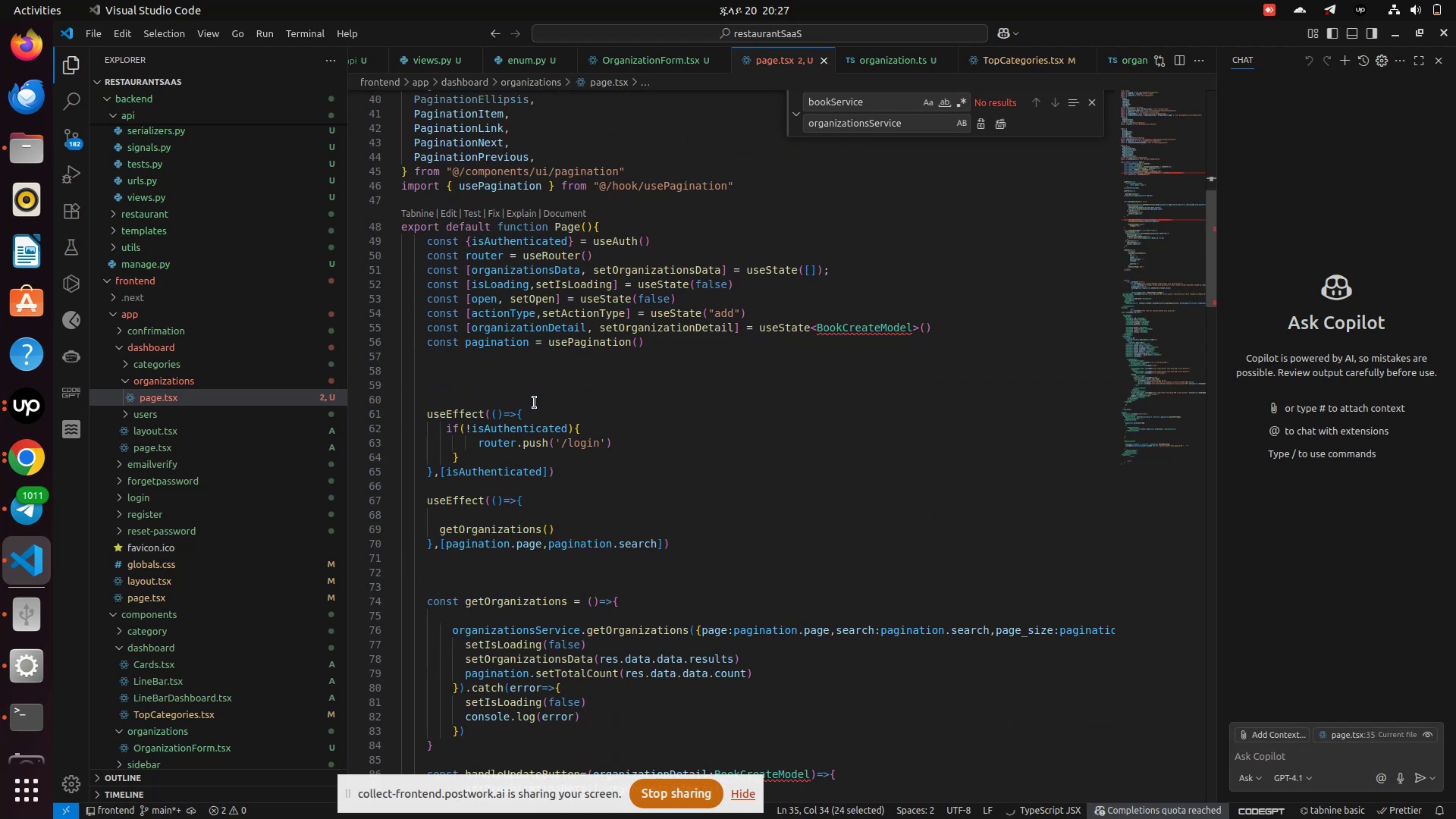 
scroll: coordinate [535, 403], scroll_direction: down, amount: 19.0
 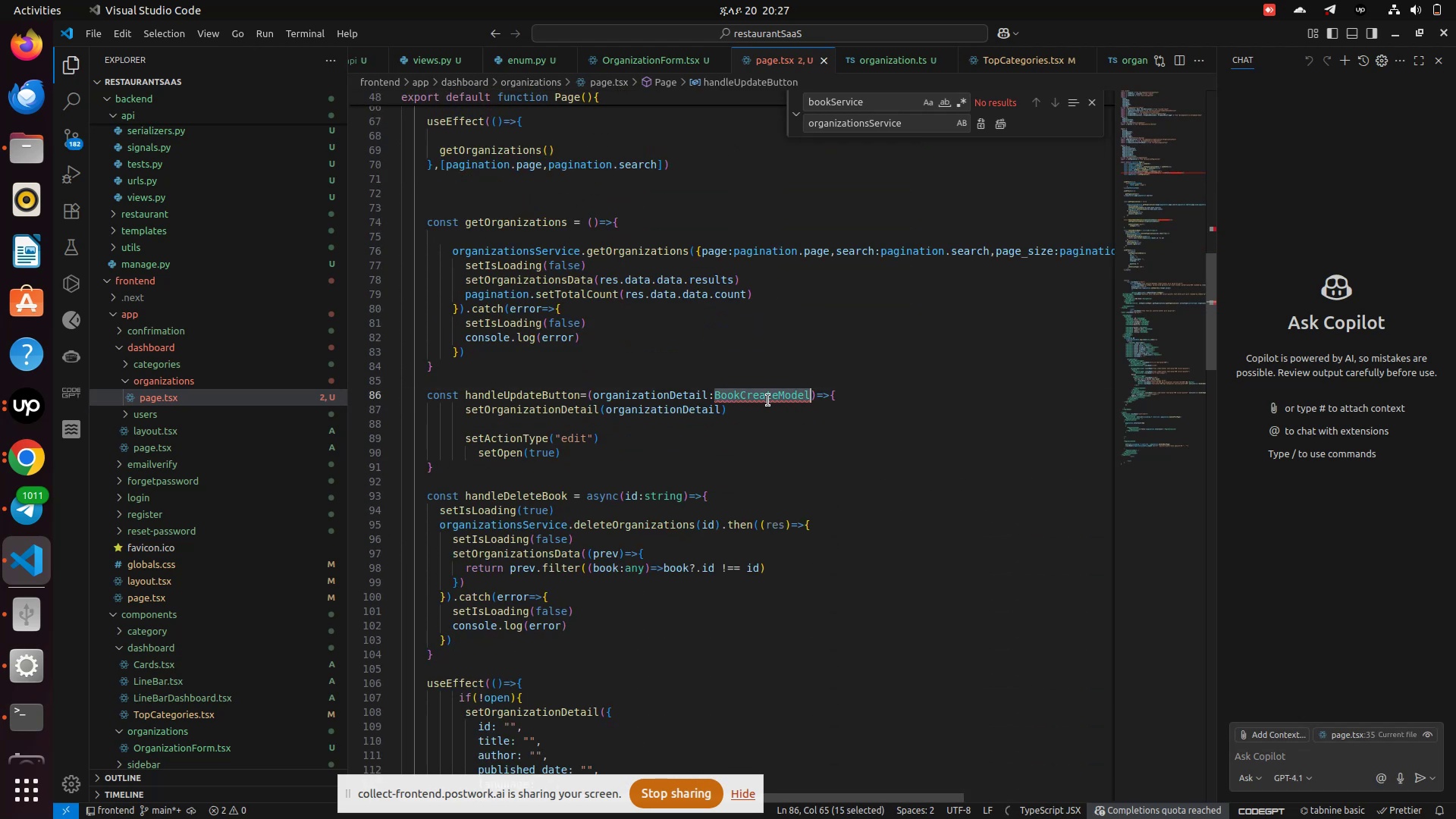 
double_click([768, 400])
 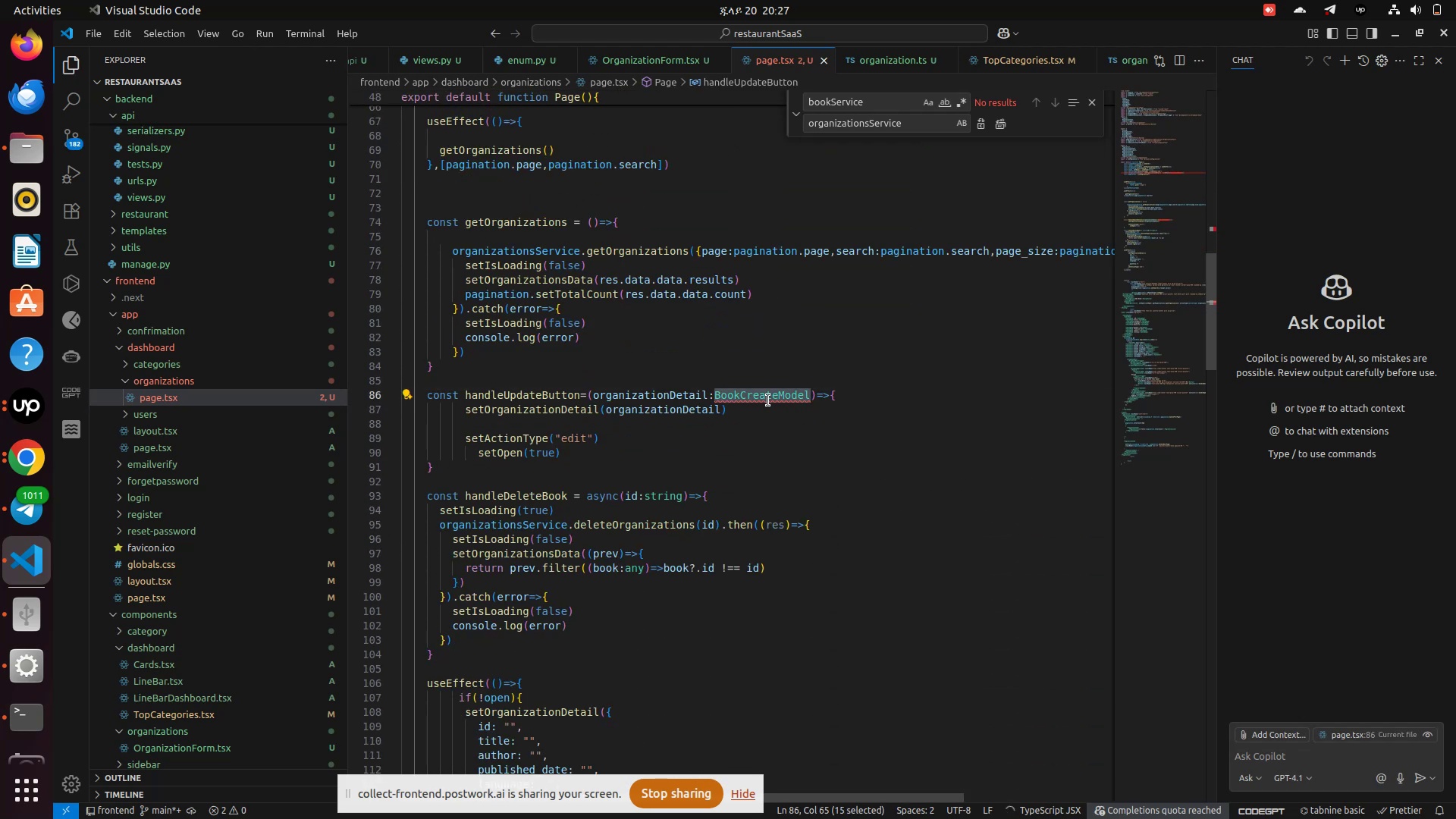 
key(Control+V)
 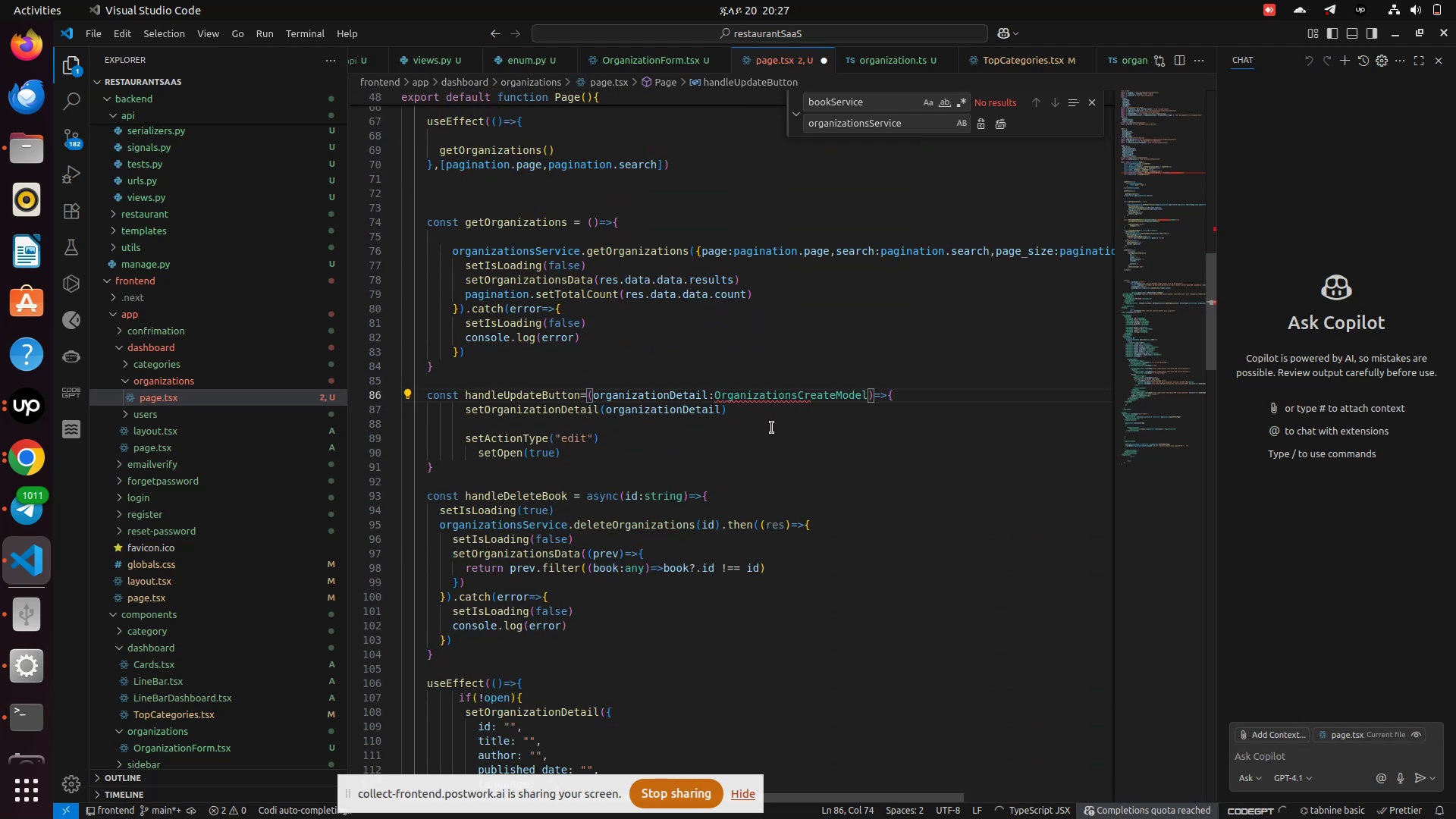 
key(Control+S)
 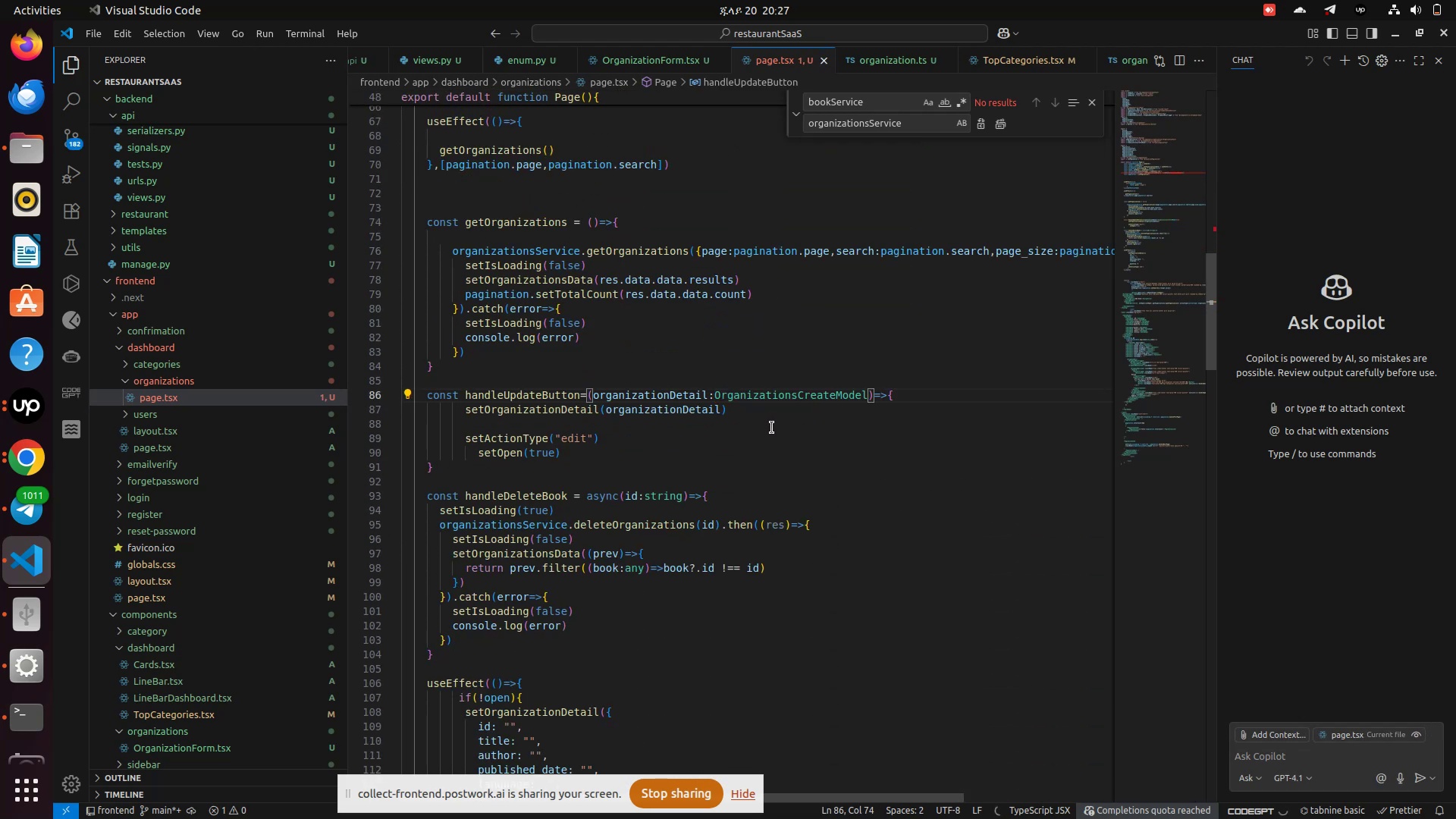 
key(Control+S)
 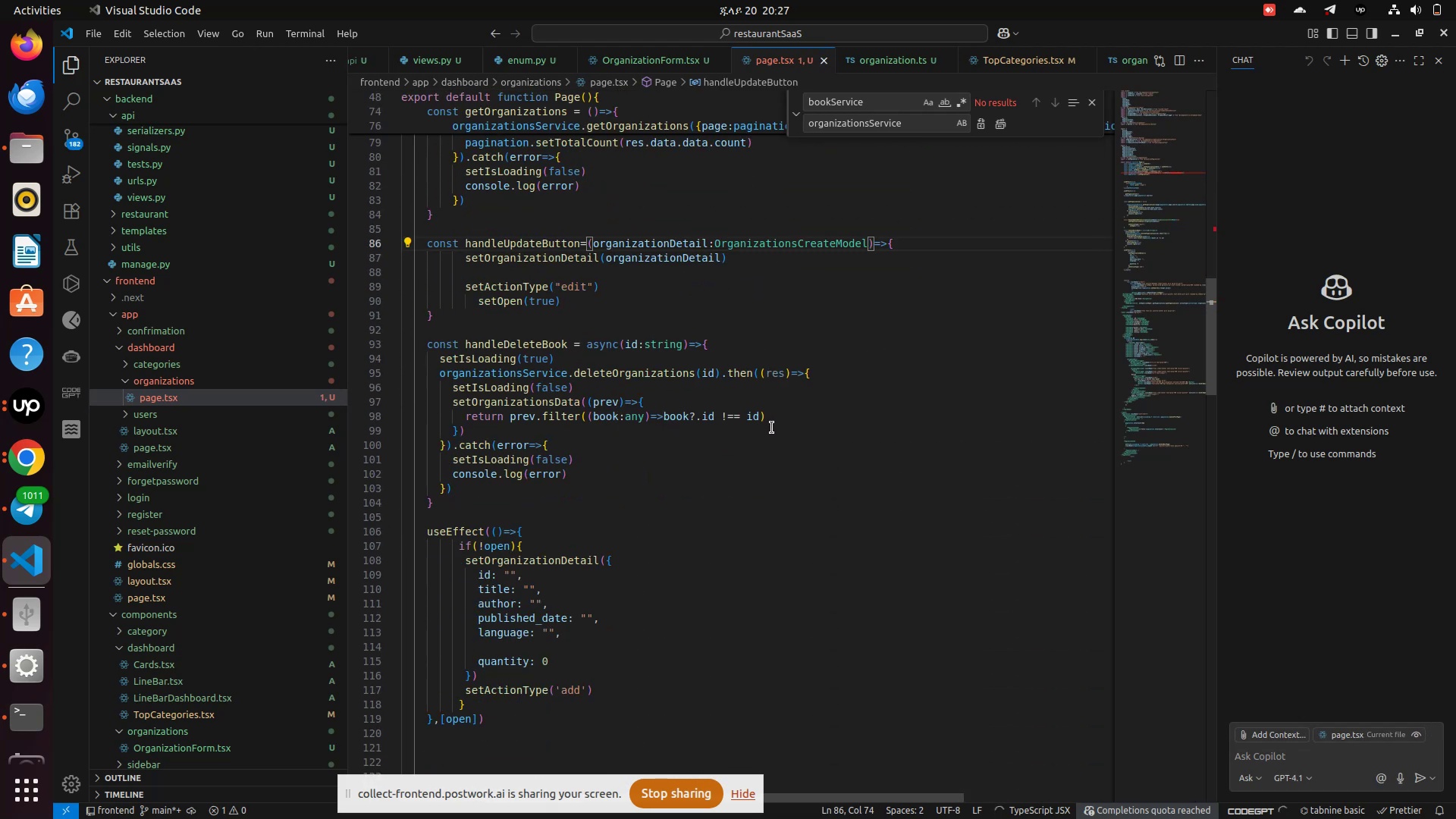 
scroll: coordinate [756, 416], scroll_direction: down, amount: 57.0
 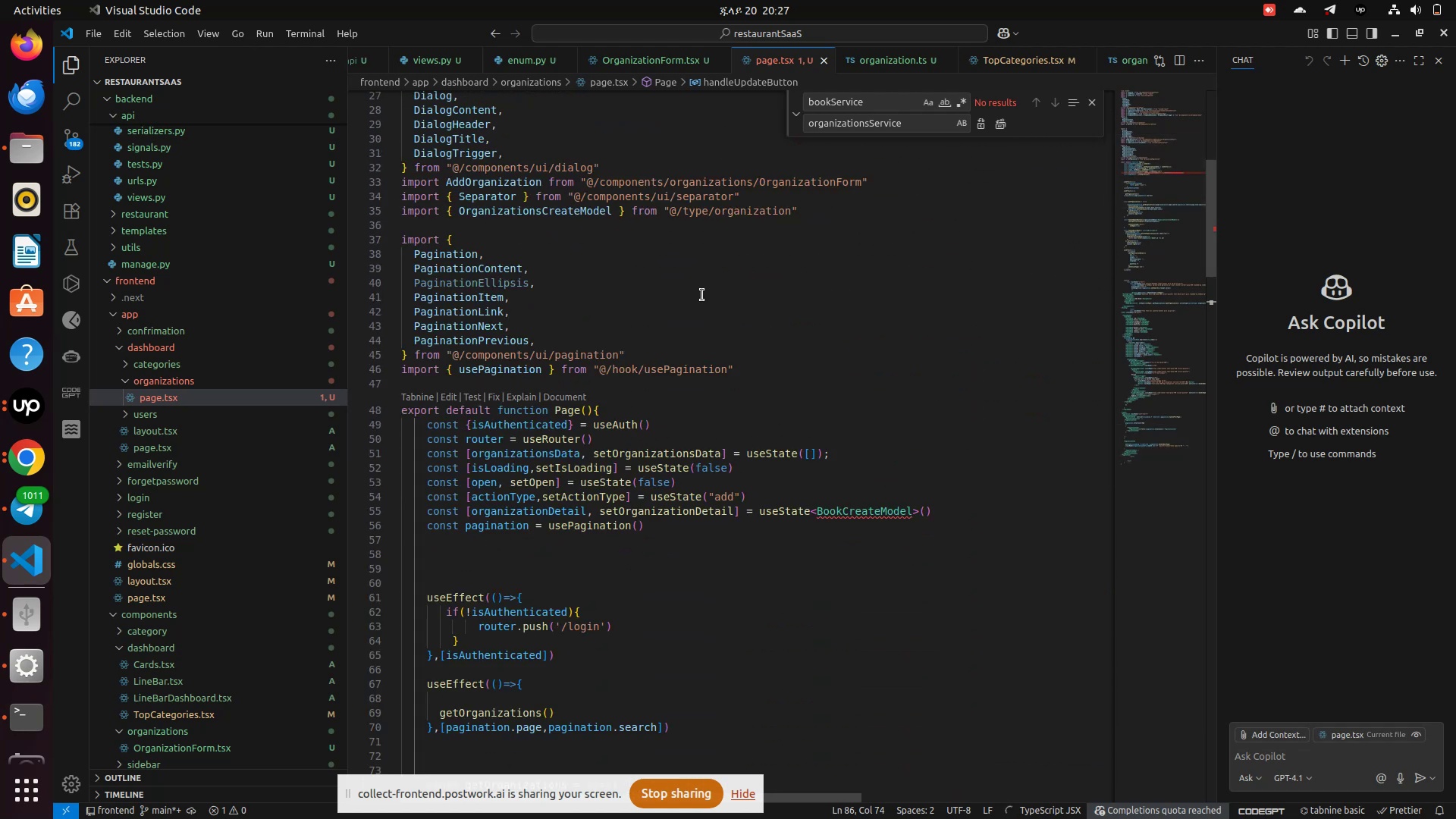 
scroll: coordinate [702, 290], scroll_direction: up, amount: 2.0
 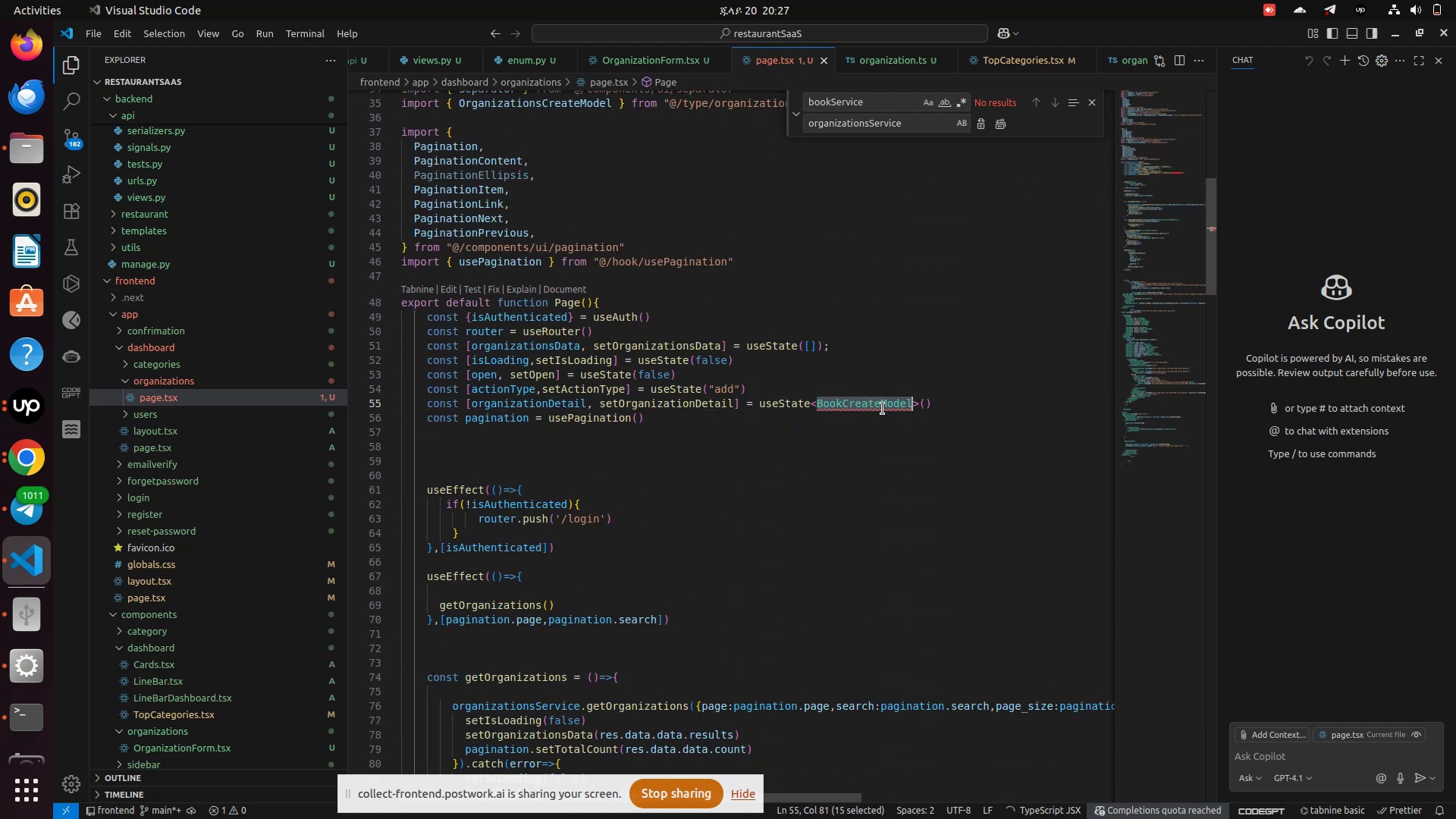 
double_click([883, 409])
 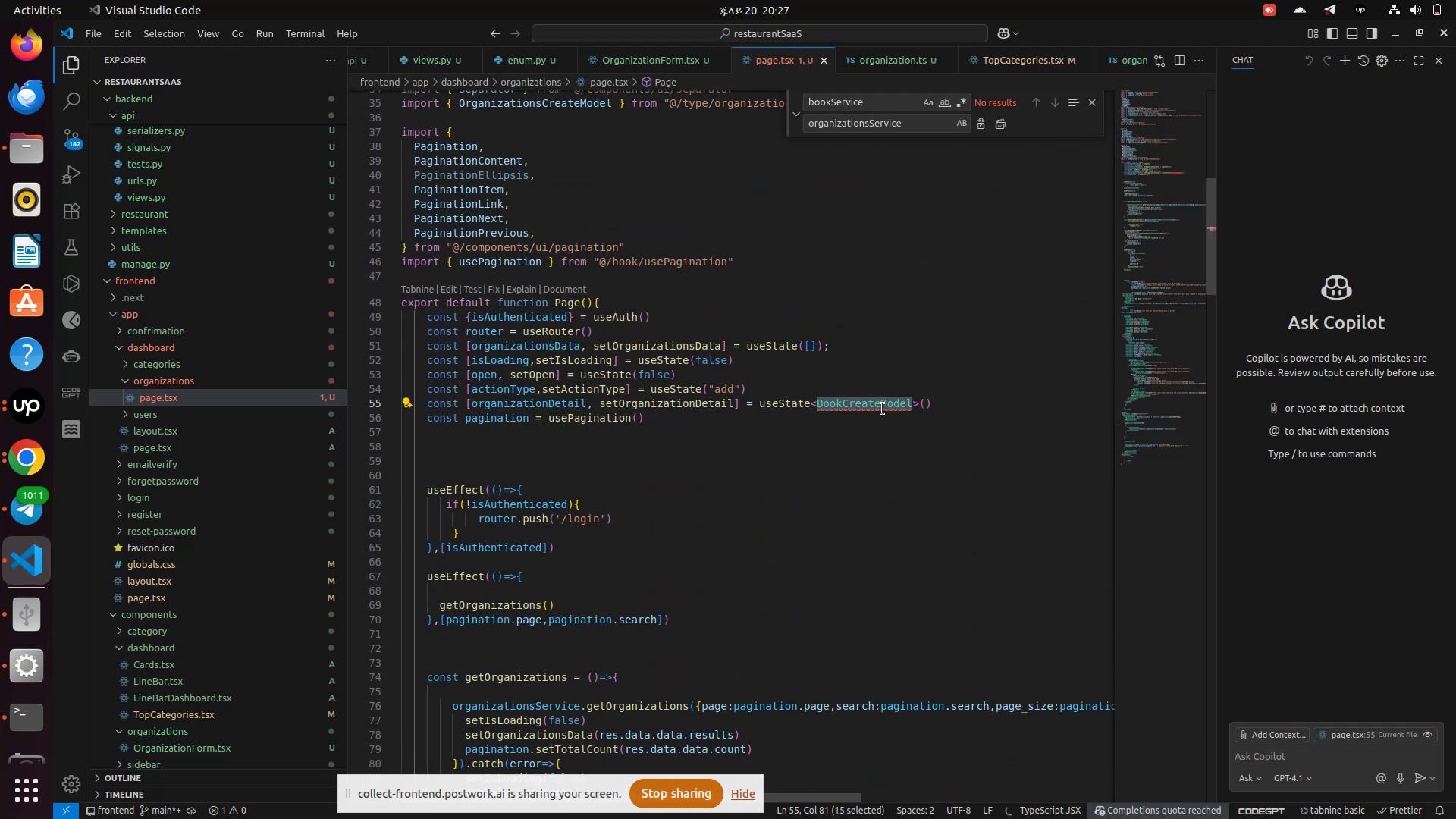 
key(Control+V)
 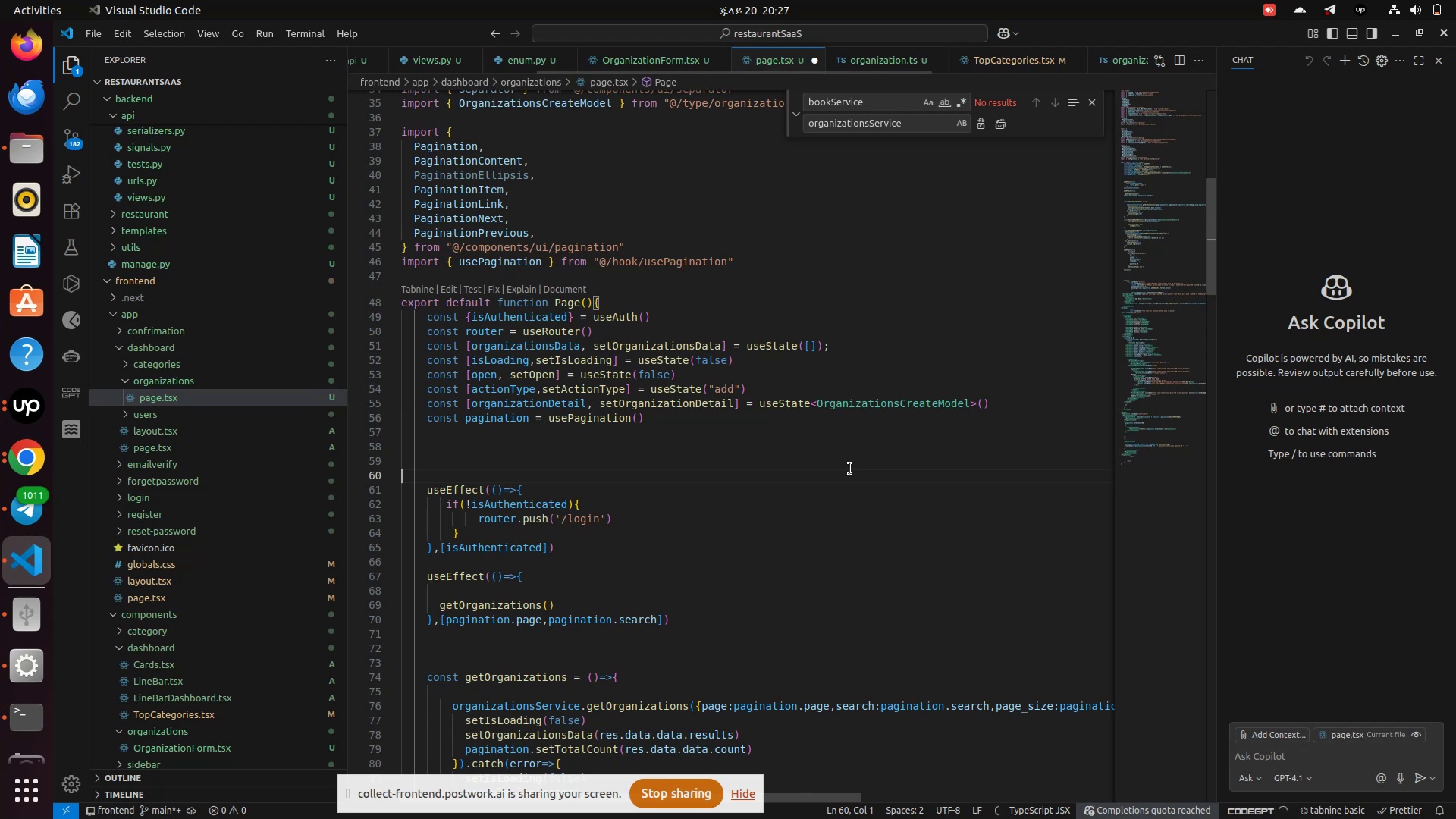 
left_click([850, 469])
 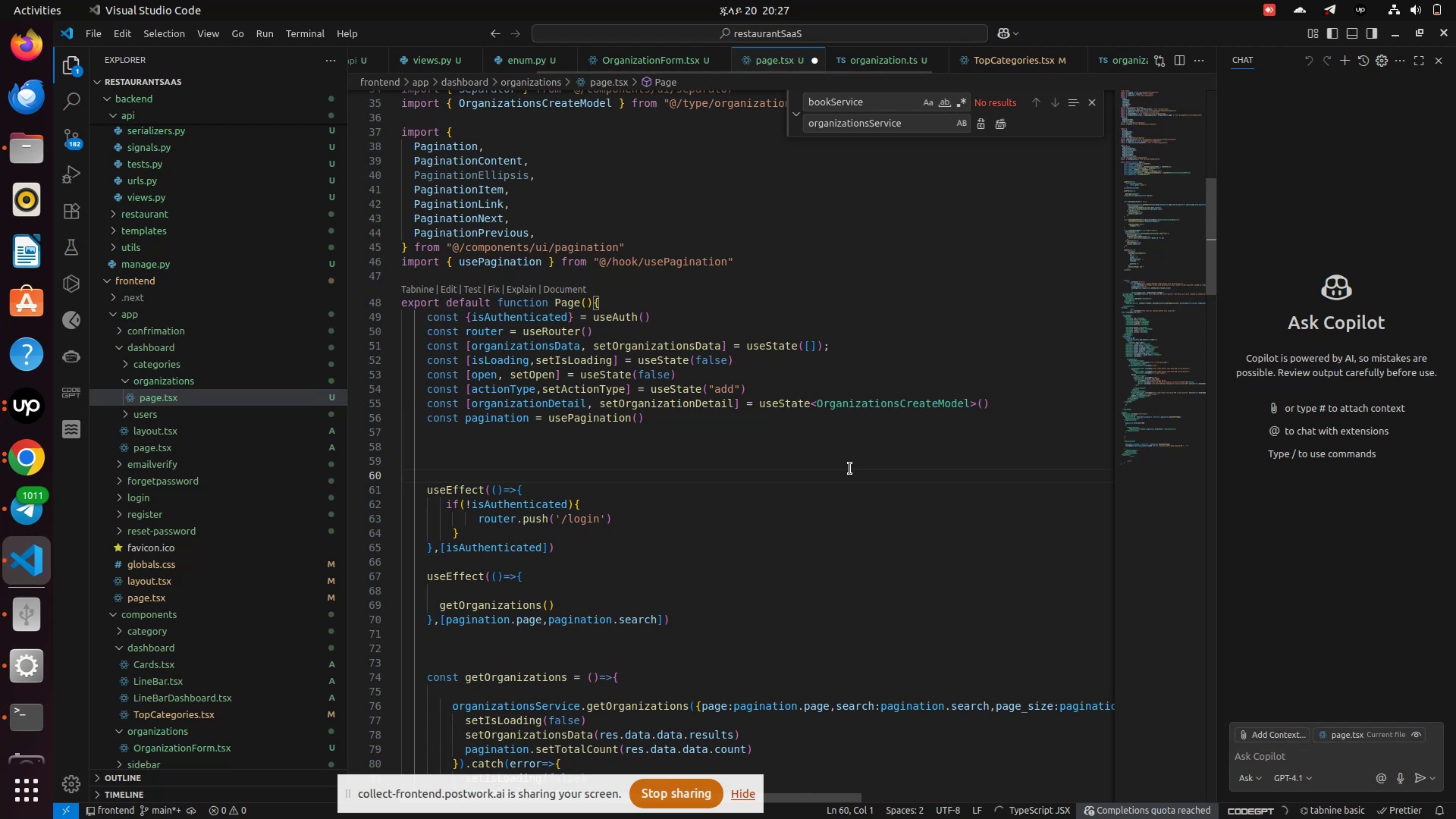 
key(Control+S)
 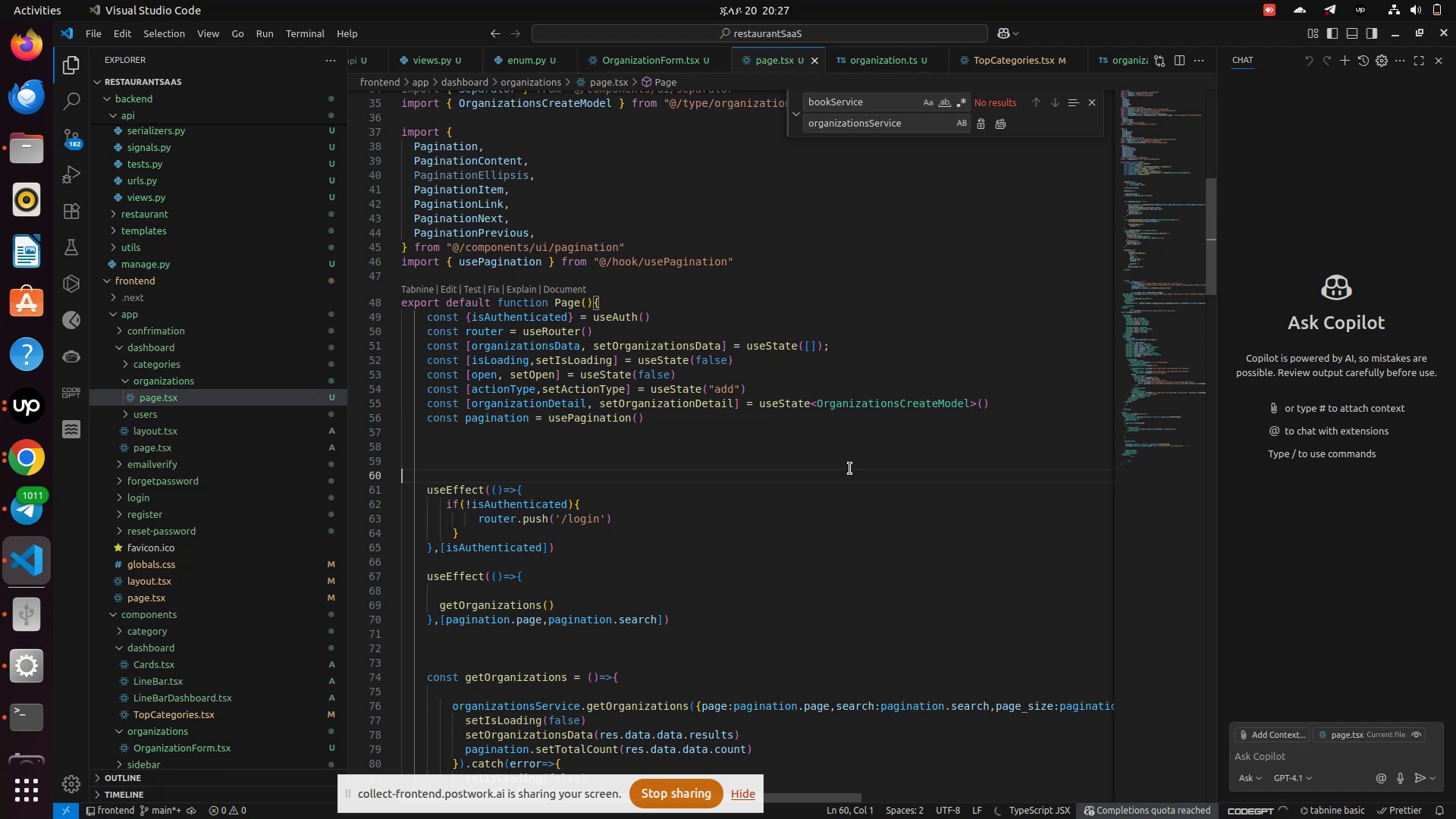 
key(Control+S)
 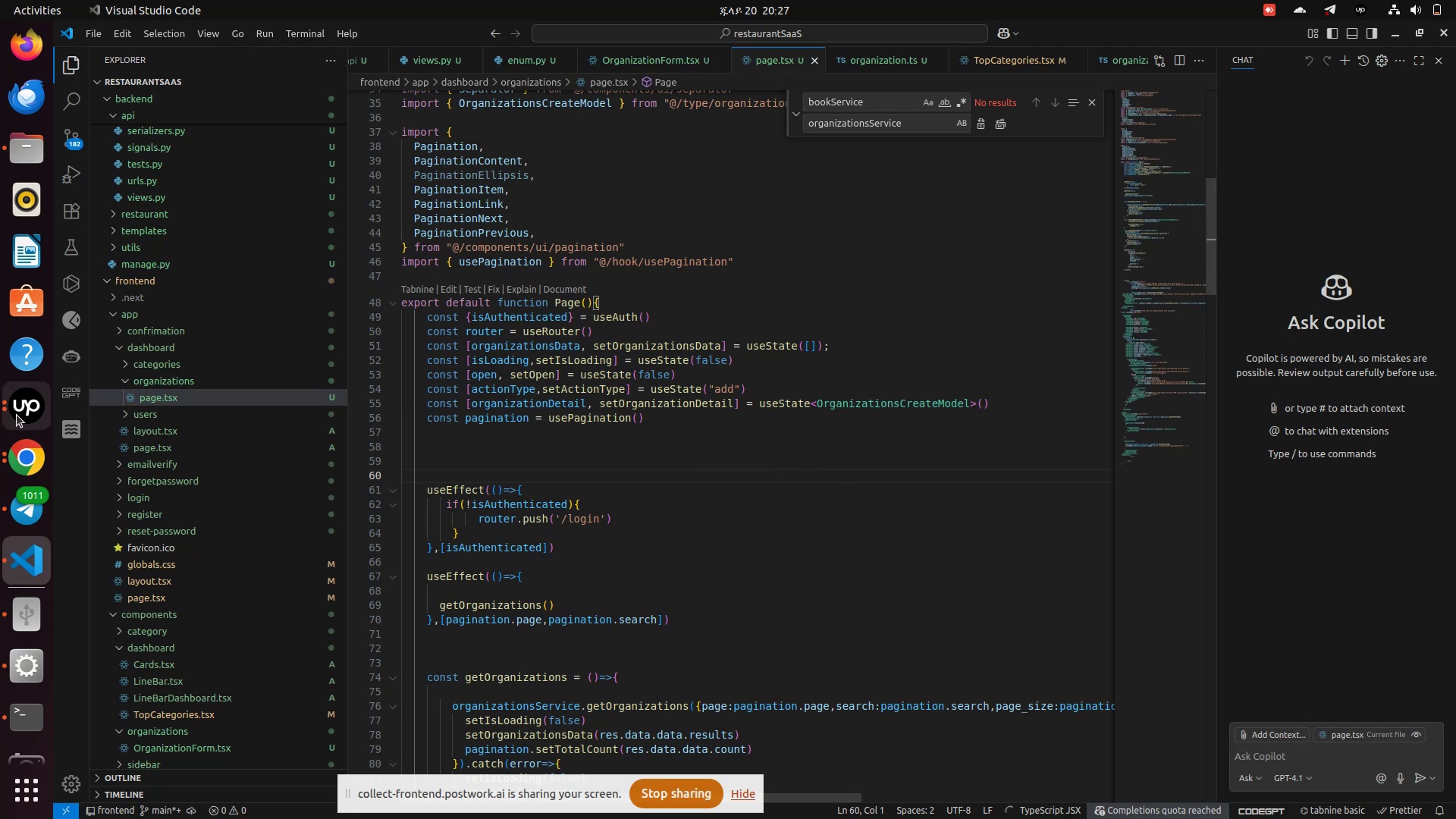 
left_click([39, 406])
 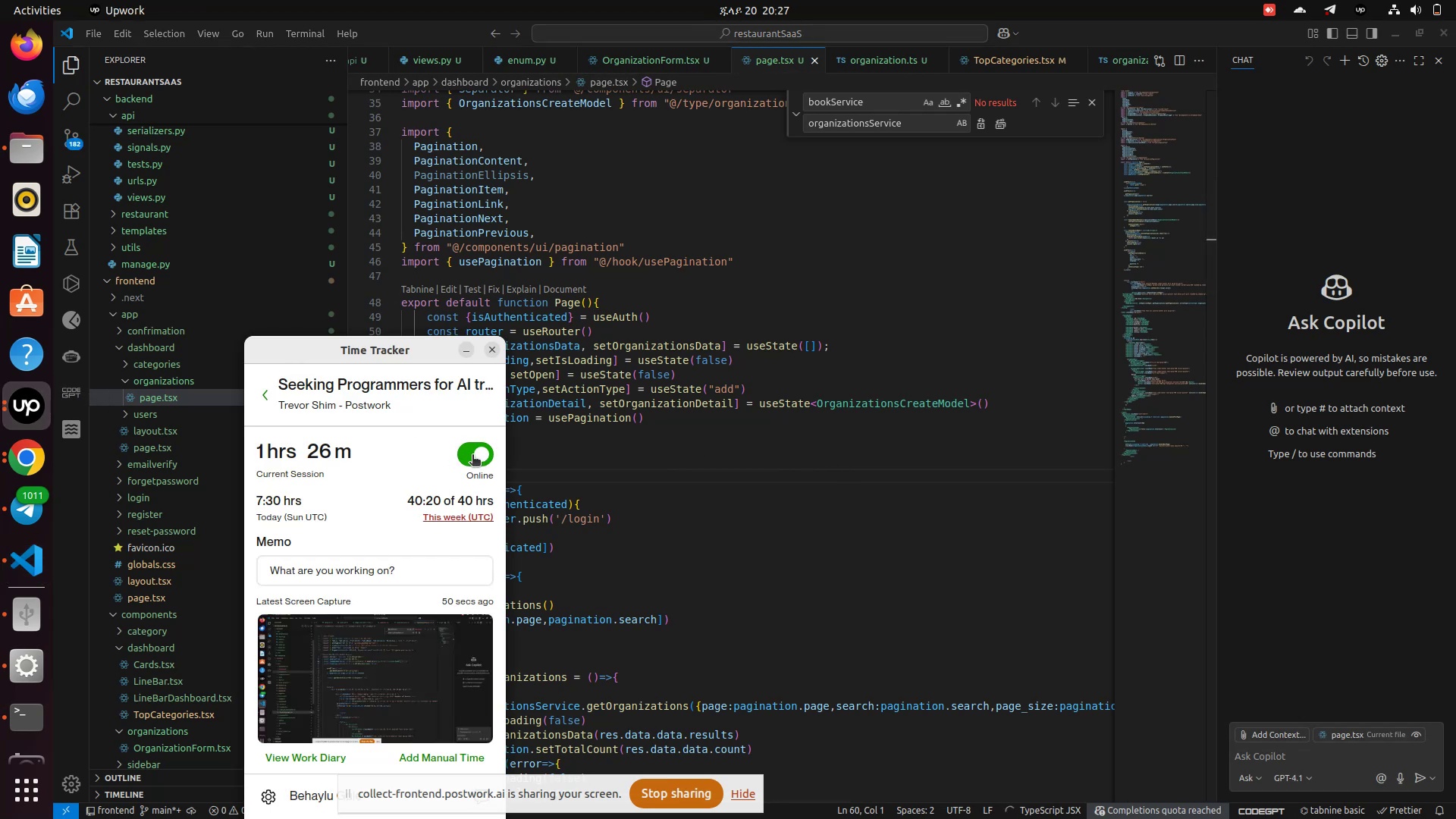 
wait(5.31)
 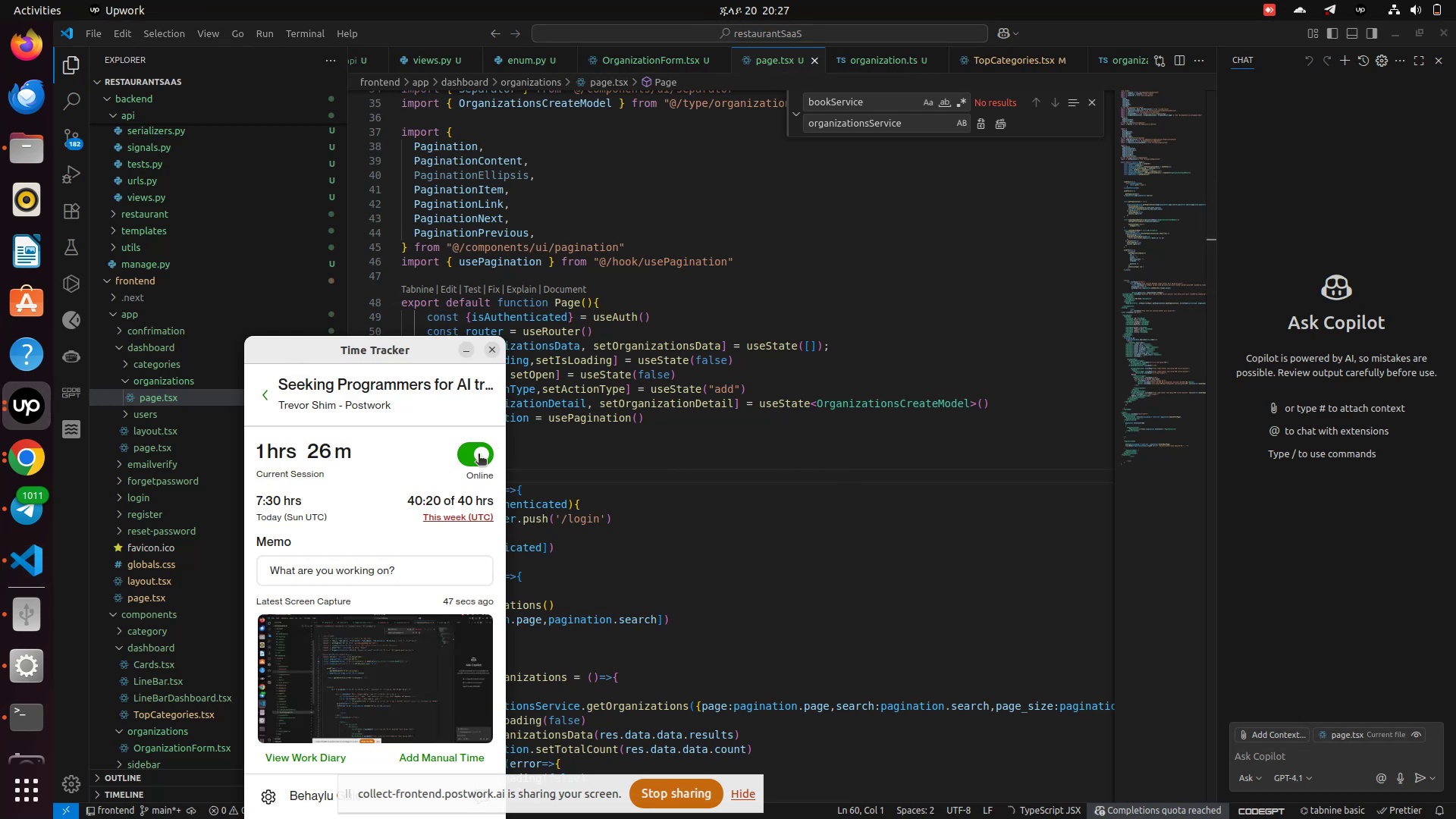 
left_click([472, 456])
 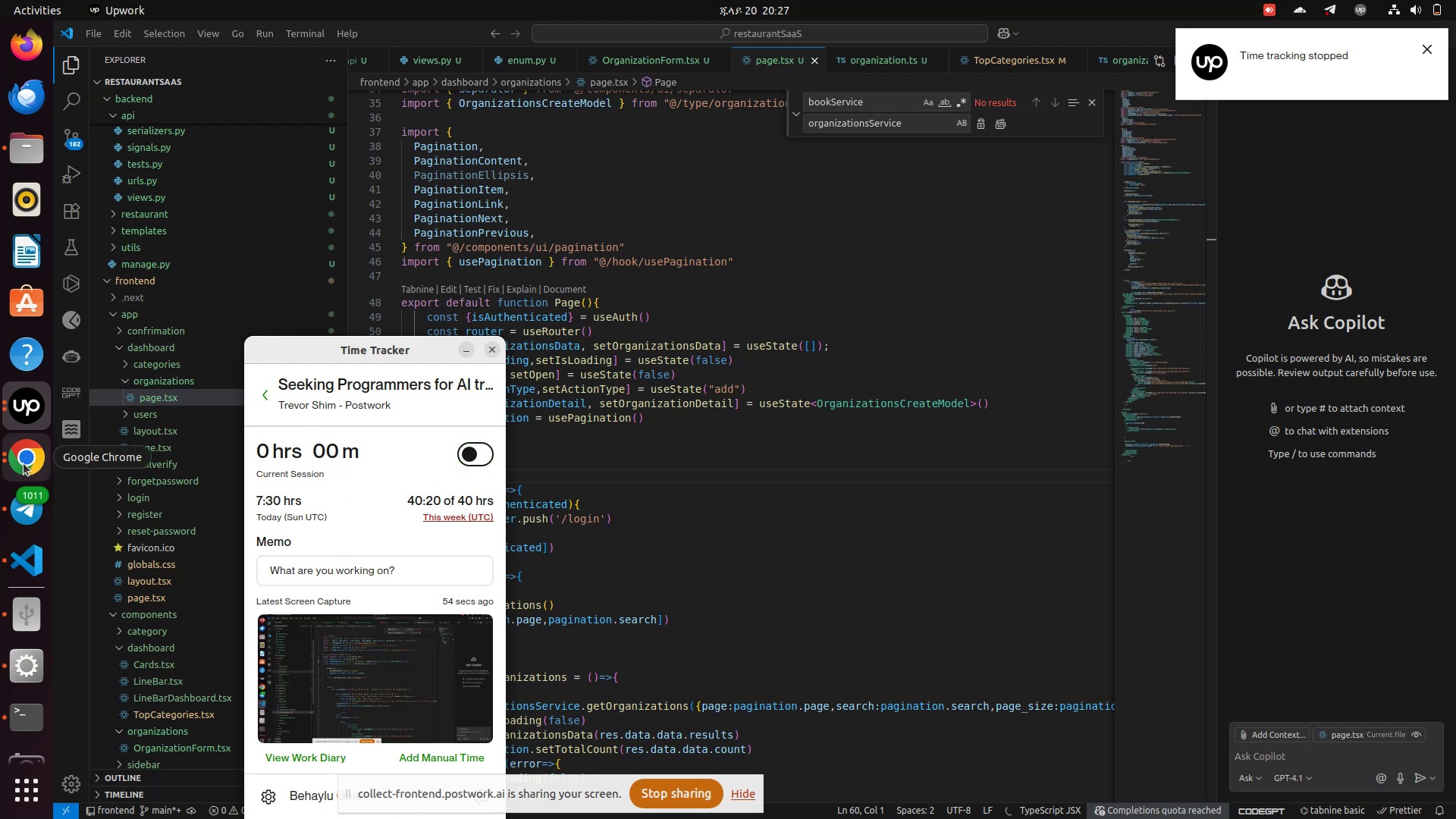 